 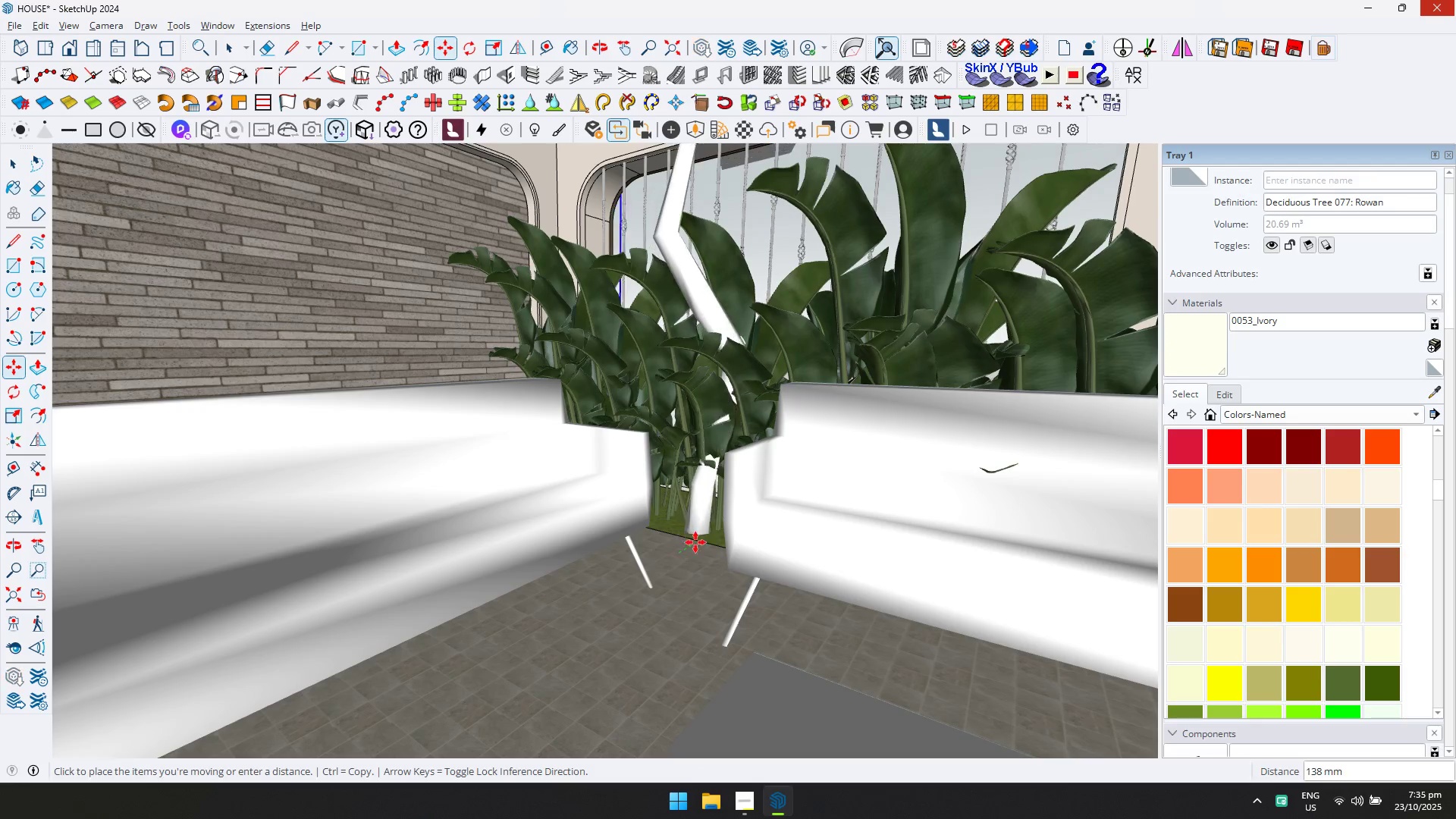 
double_click([703, 538])
 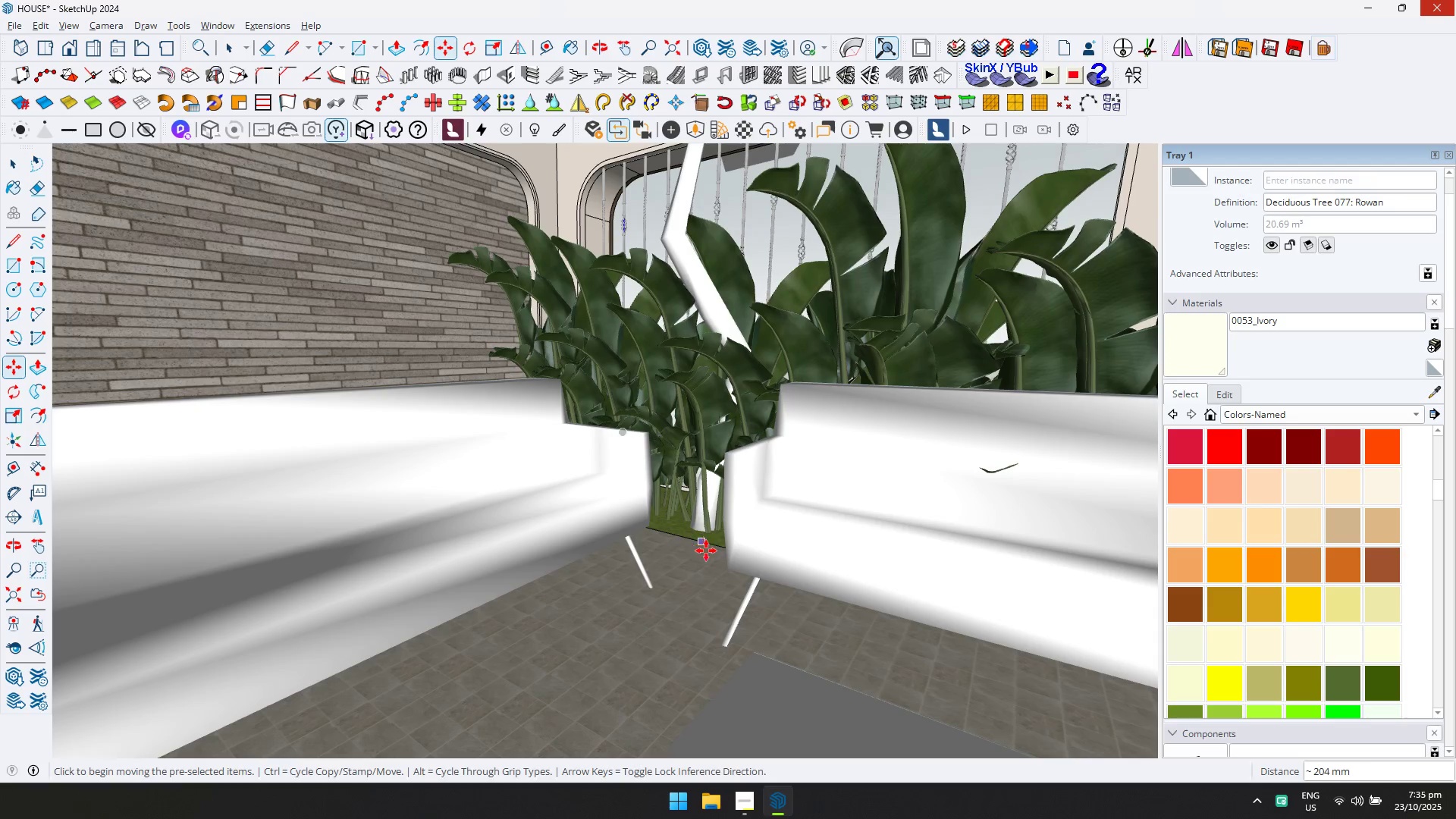 
triple_click([707, 552])
 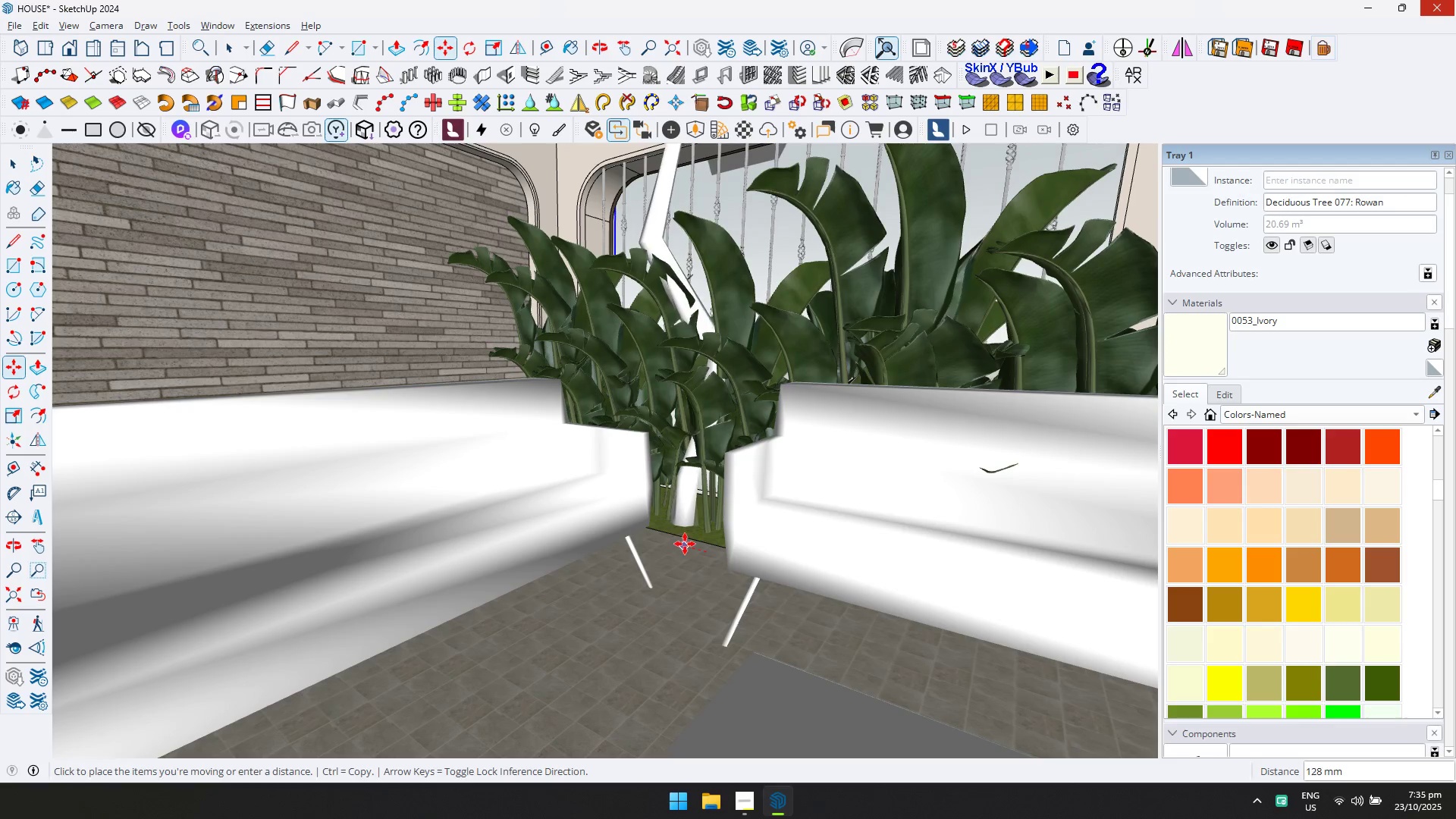 
left_click([679, 541])
 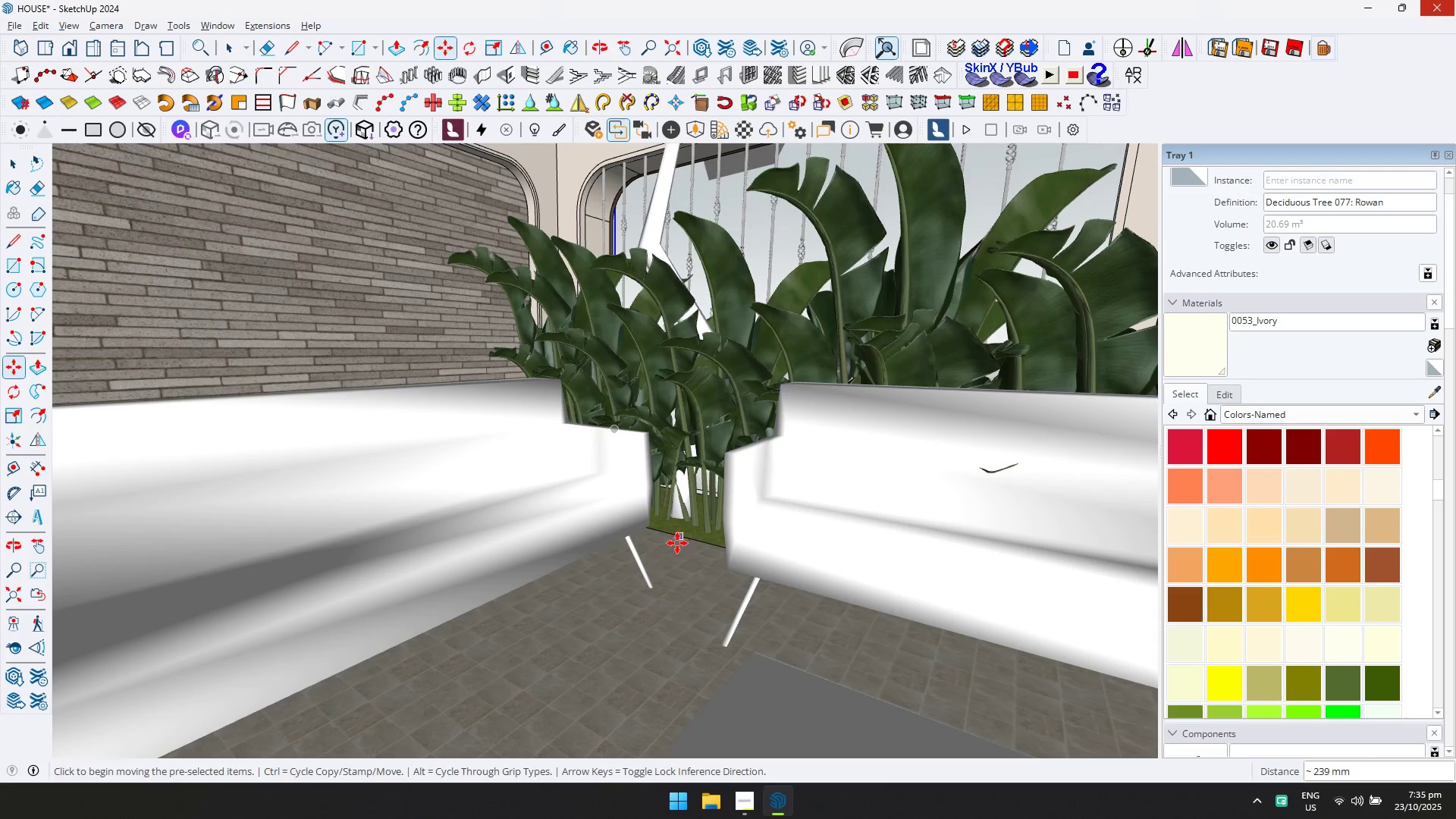 
scroll: coordinate [713, 352], scroll_direction: down, amount: 18.0
 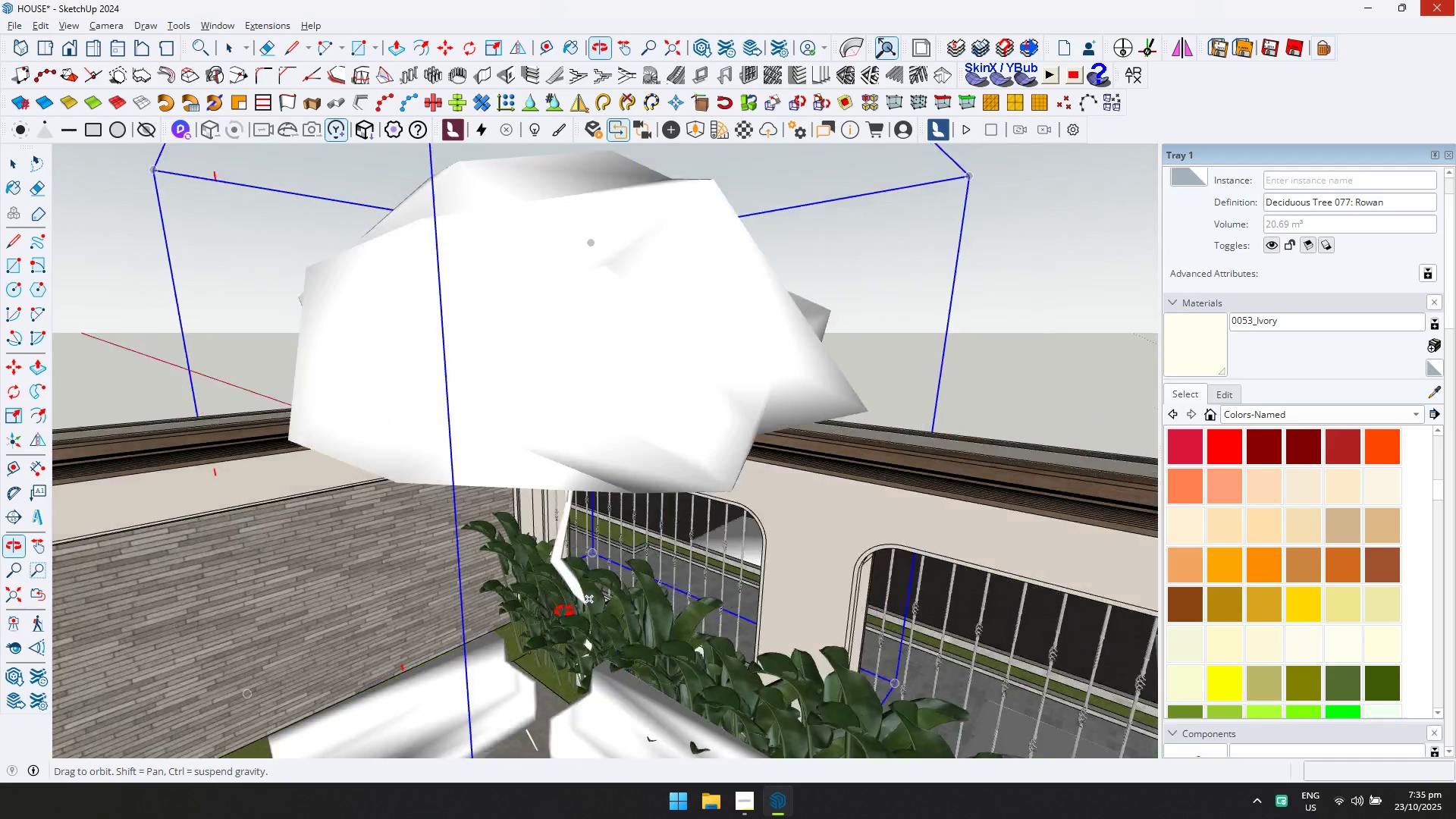 
hold_key(key=ShiftLeft, duration=0.52)
 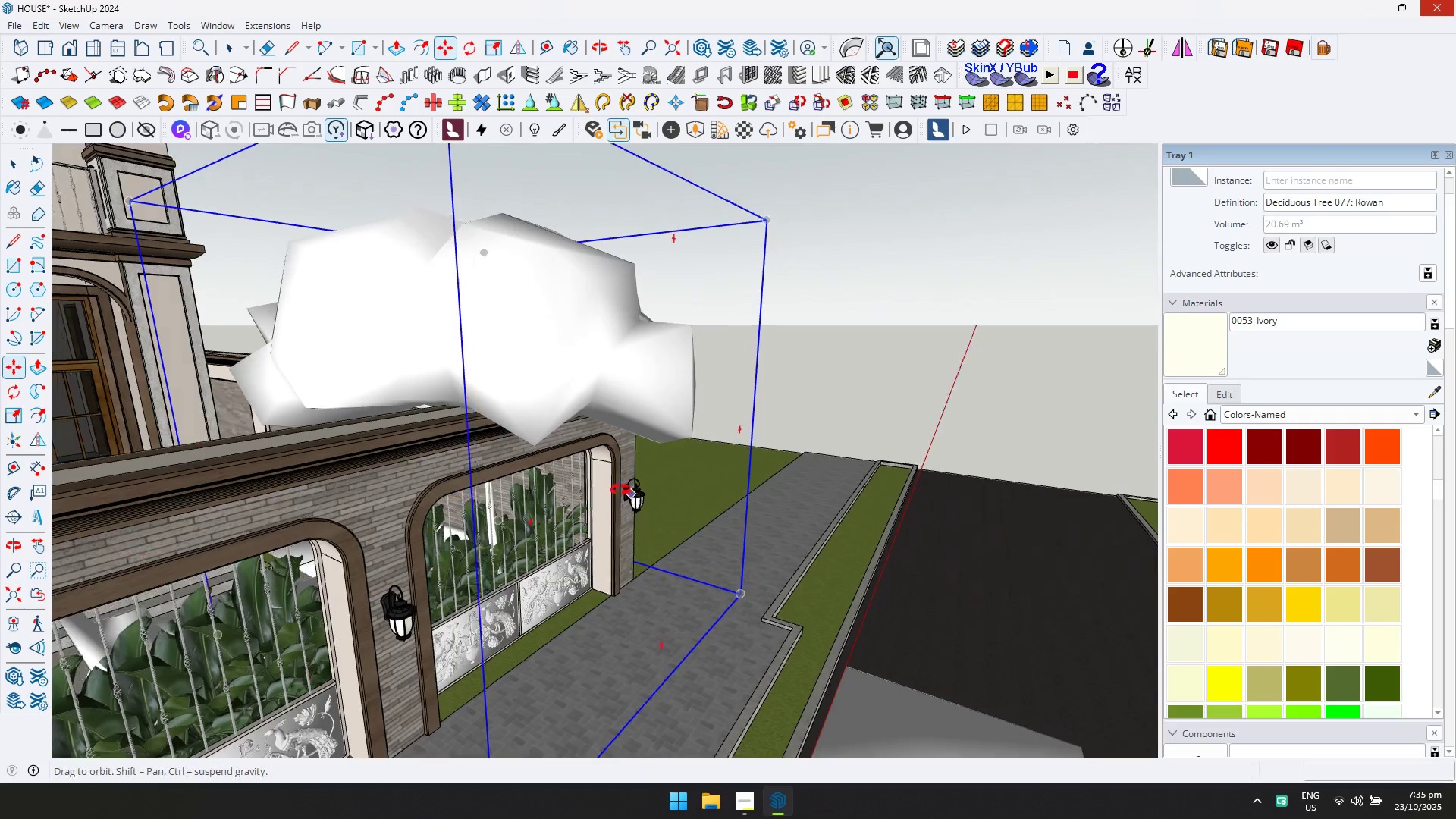 
hold_key(key=ShiftLeft, duration=0.32)
 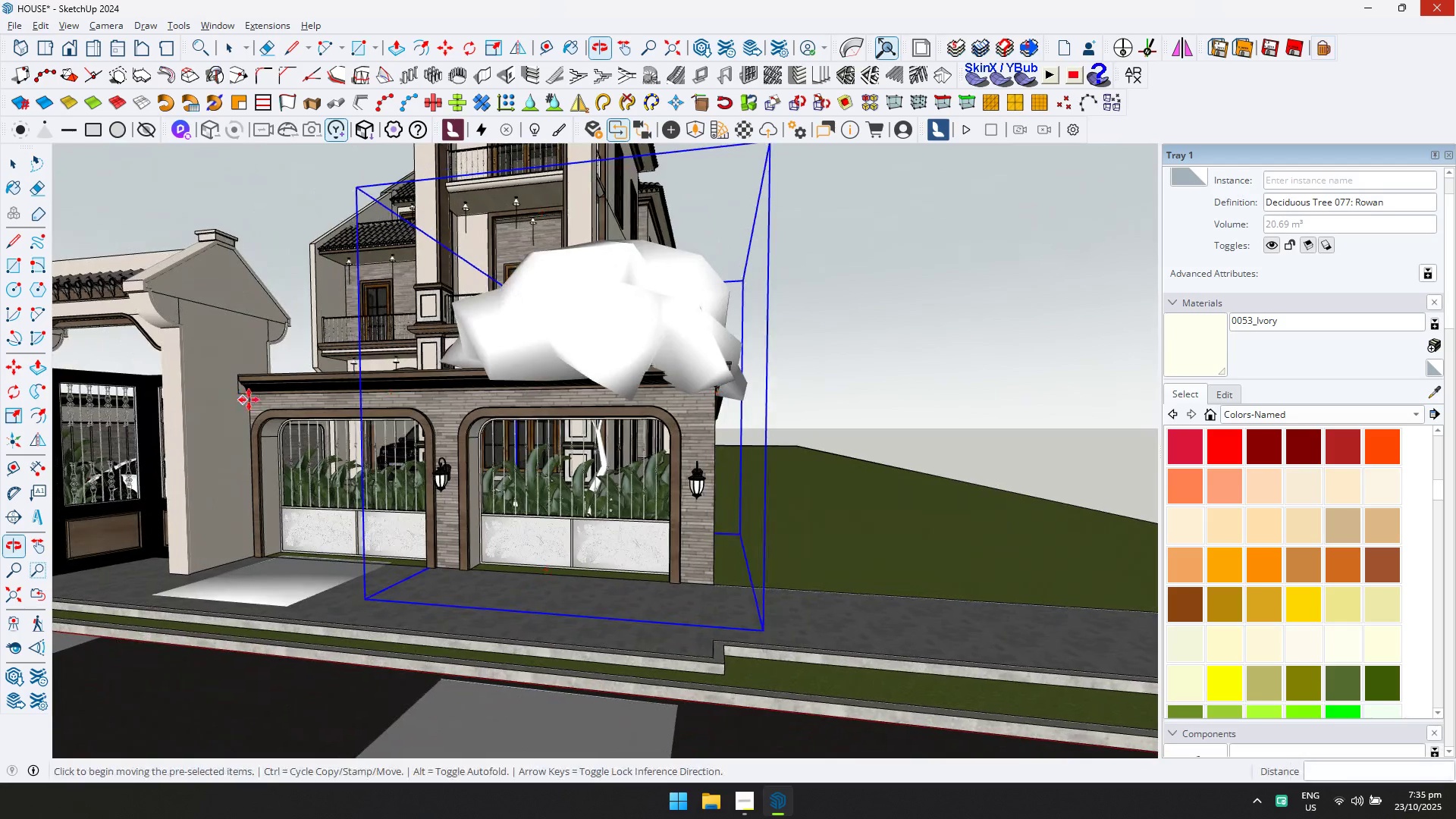 
key(Escape)
 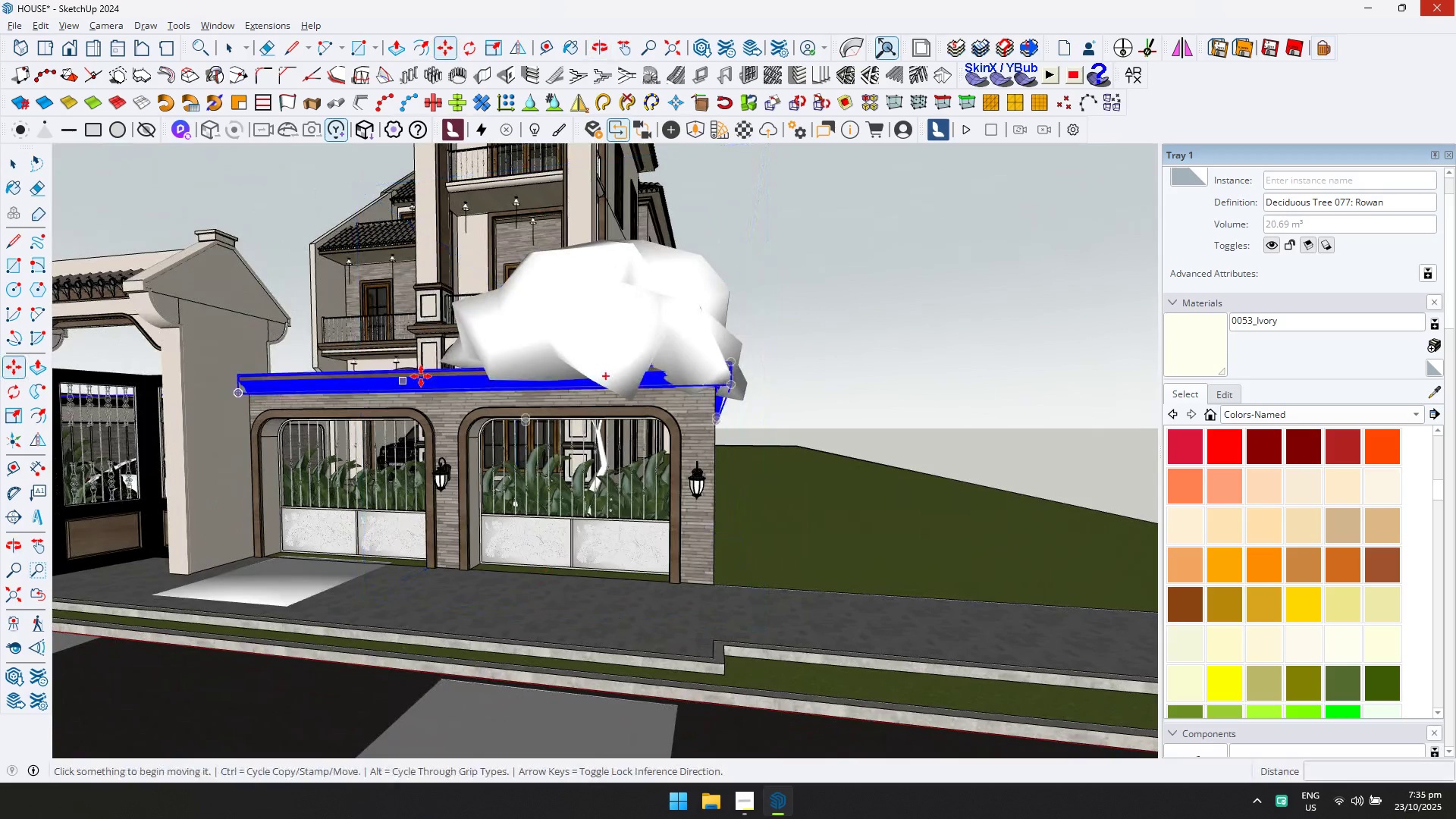 
key(Space)
 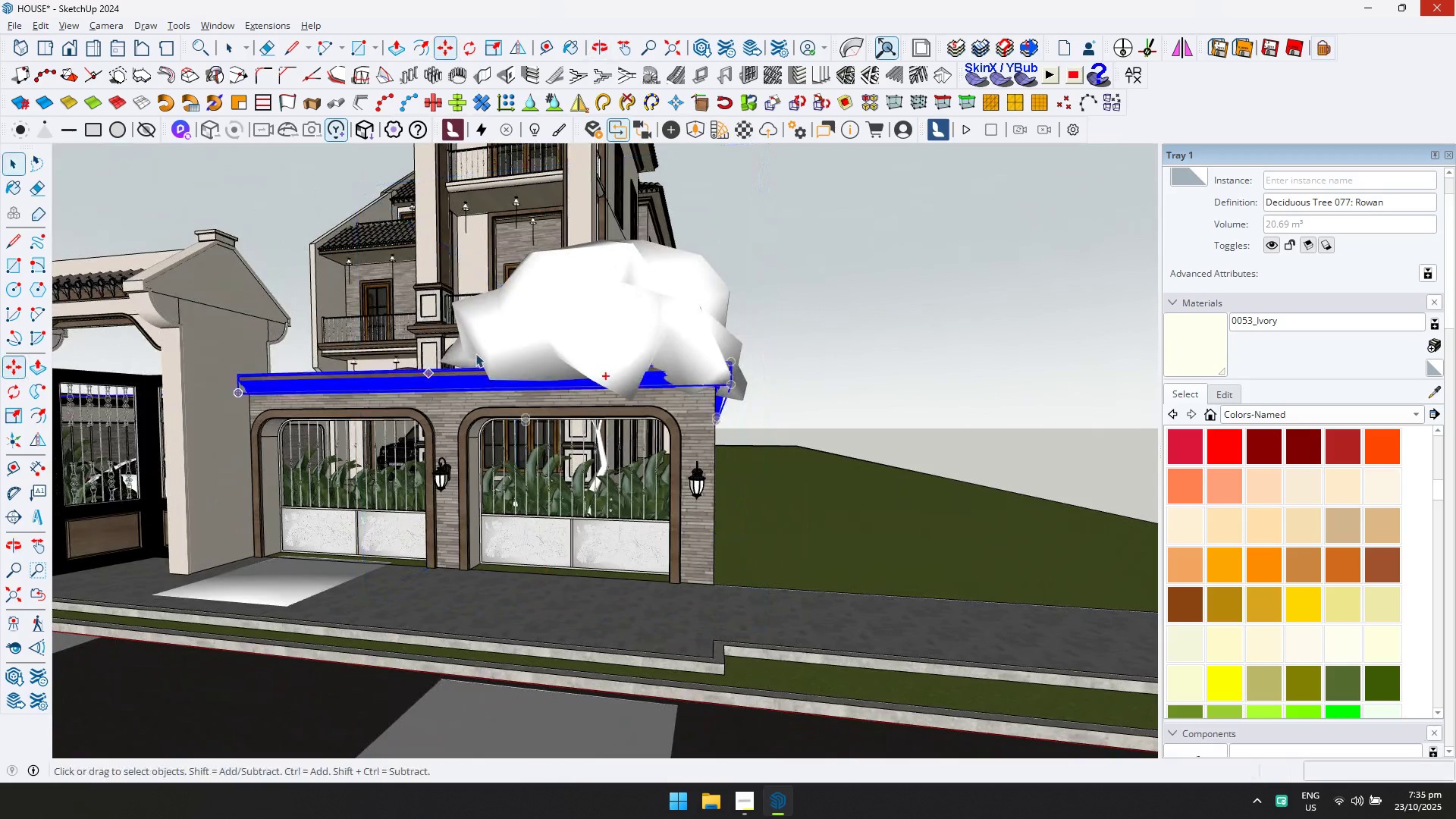 
key(Escape)
 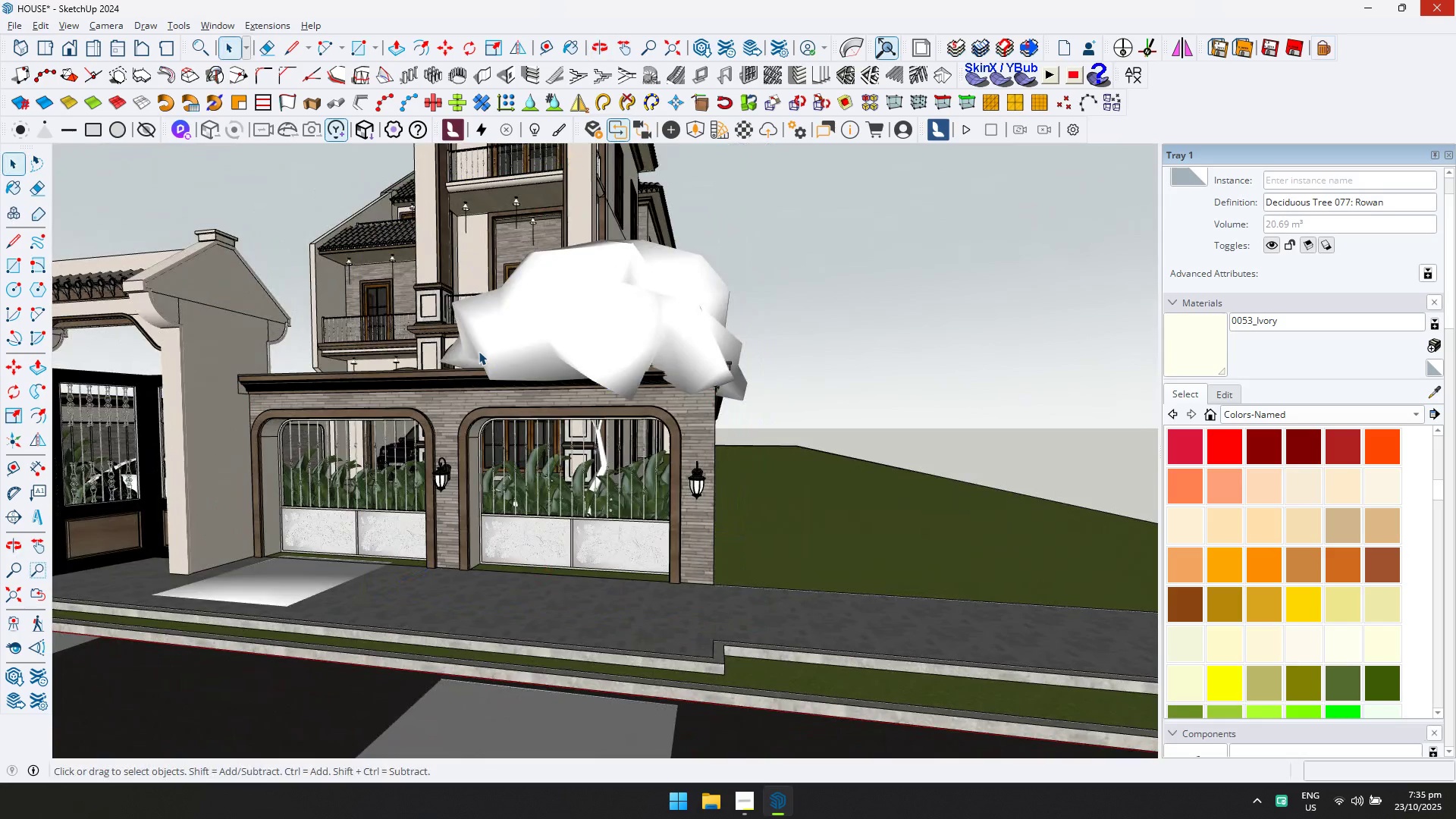 
scroll: coordinate [645, 382], scroll_direction: down, amount: 7.0
 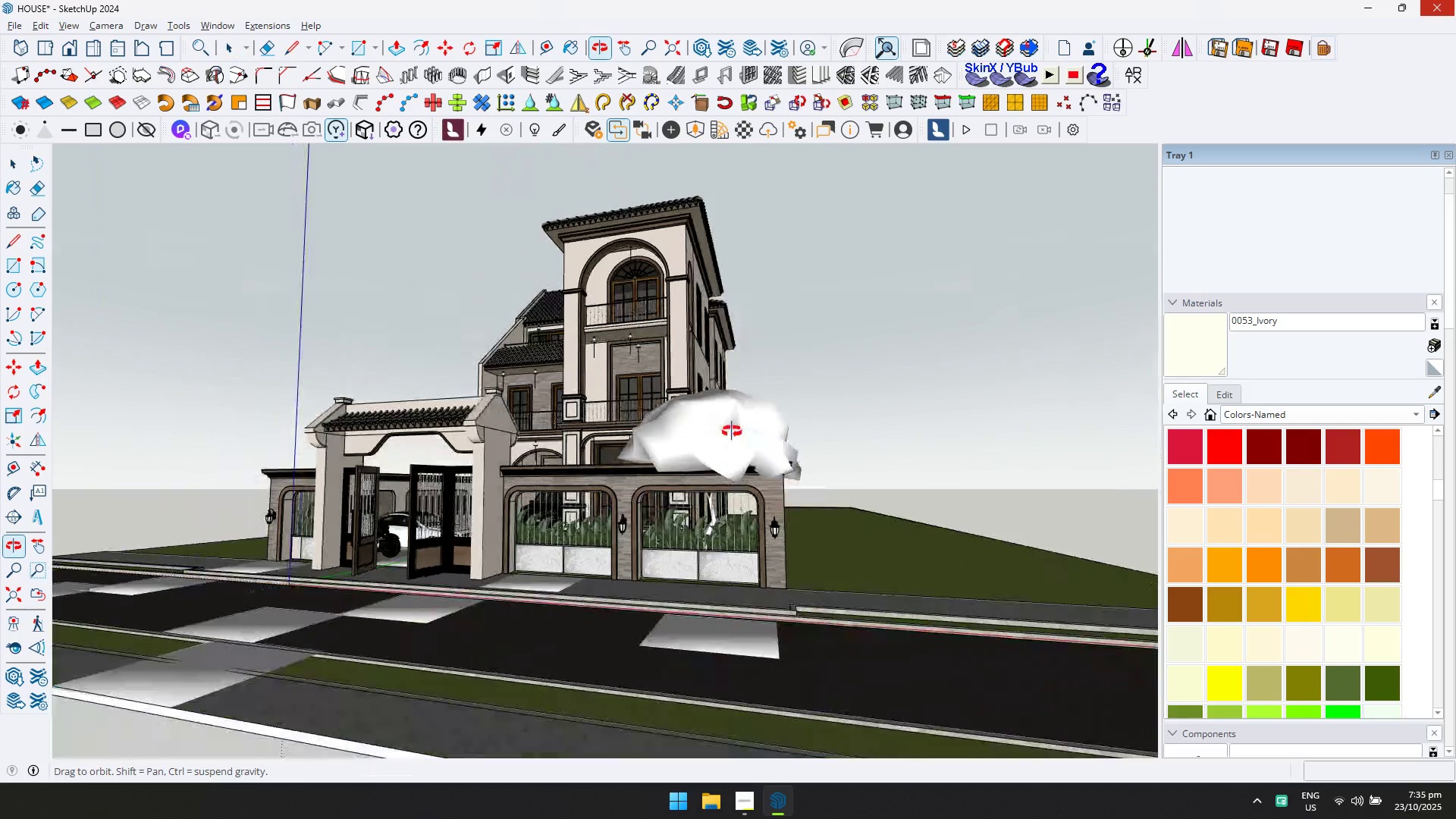 
hold_key(key=ShiftLeft, duration=0.37)
 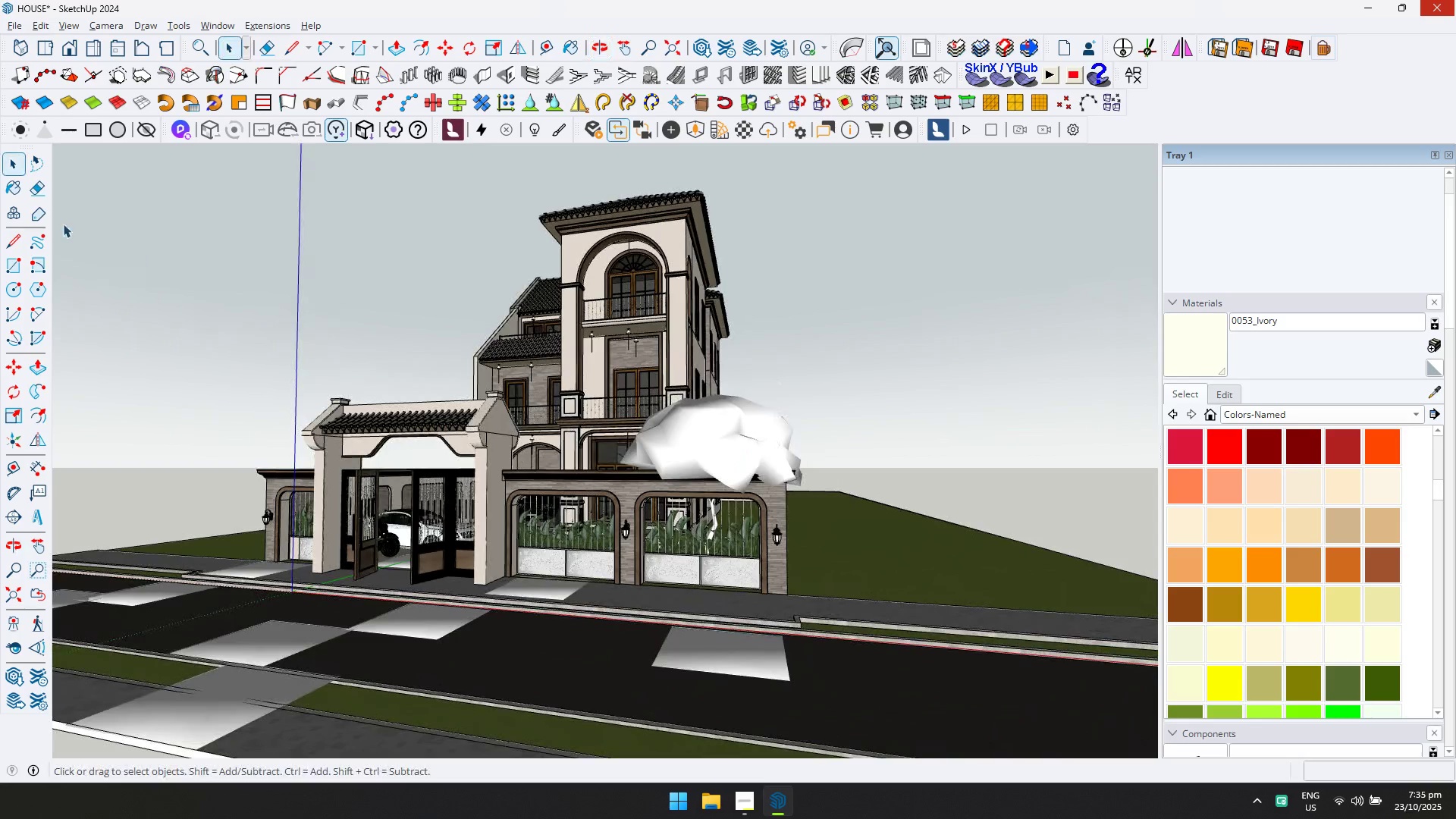 
left_click([10, 168])
 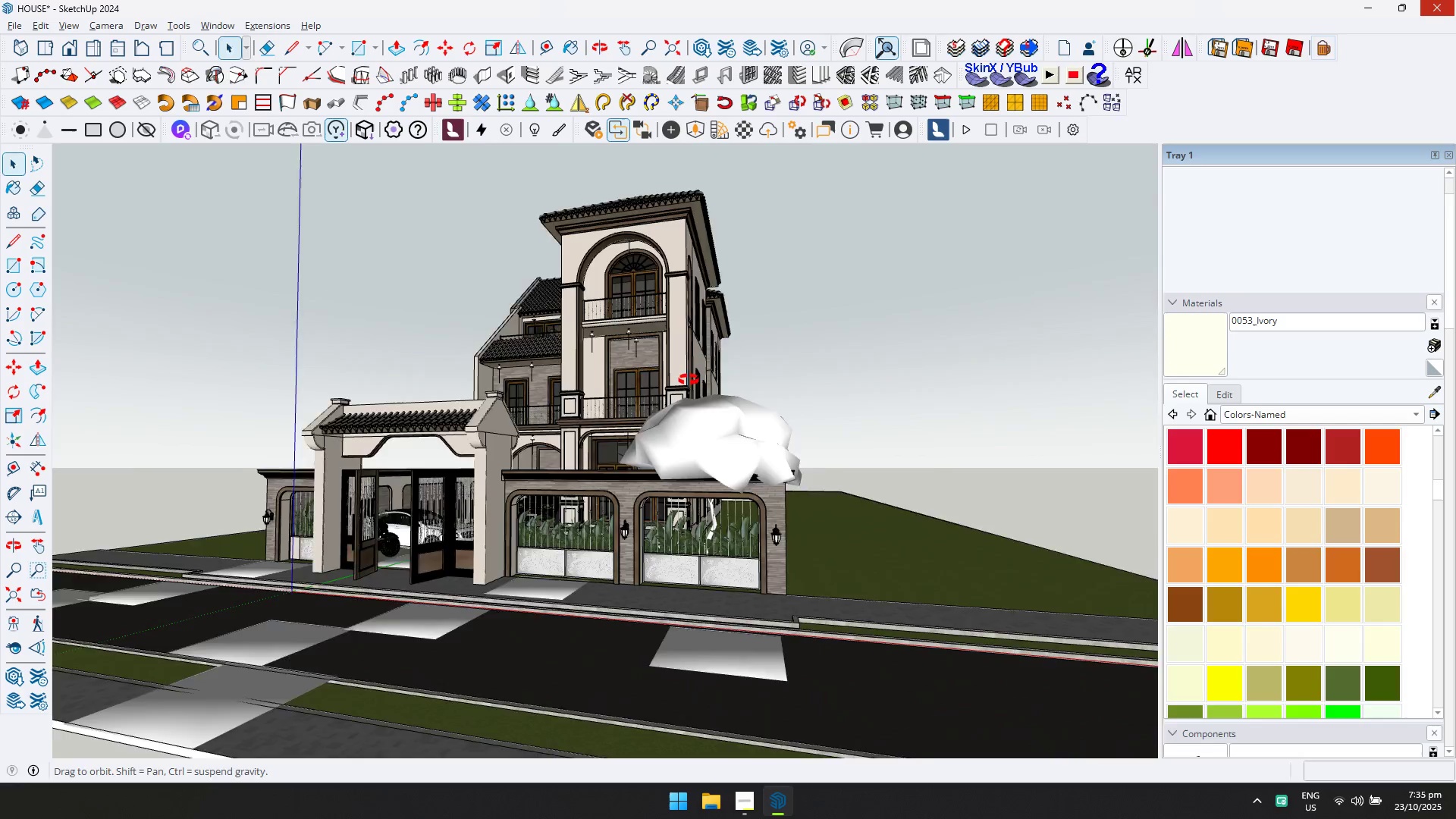 
key(Shift+ShiftLeft)
 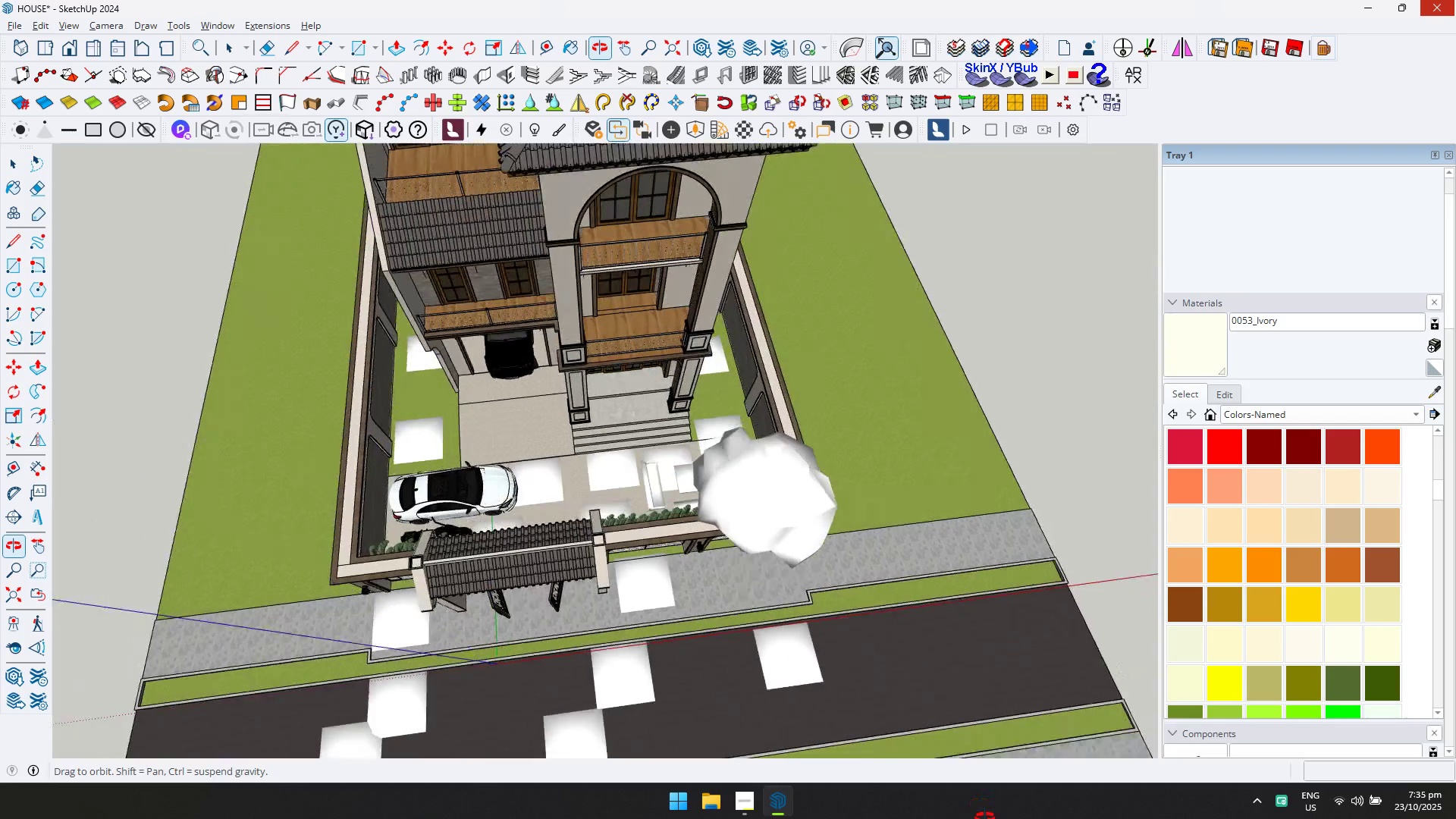 
key(Shift+ShiftLeft)
 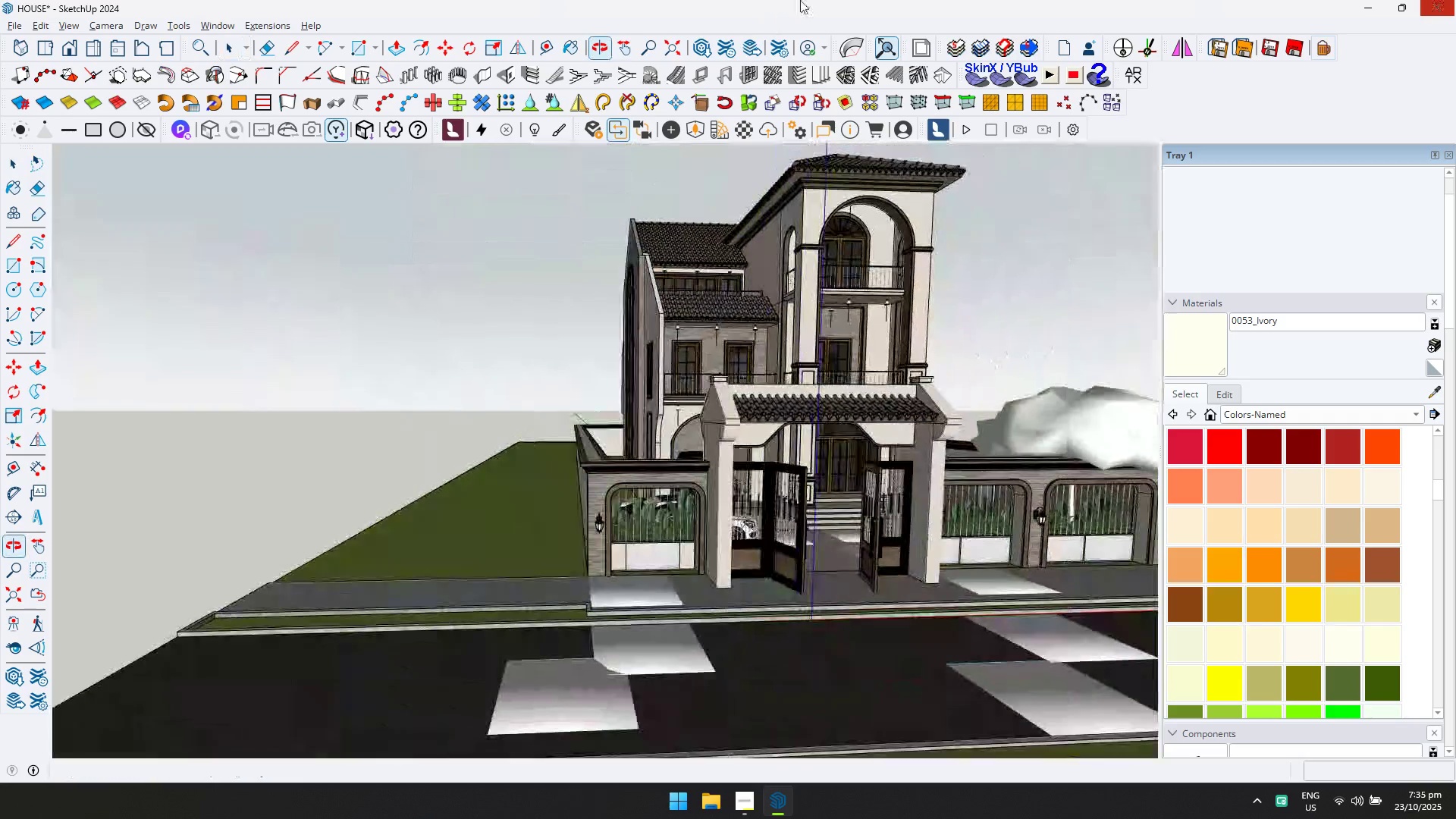 
hold_key(key=ShiftLeft, duration=0.31)
 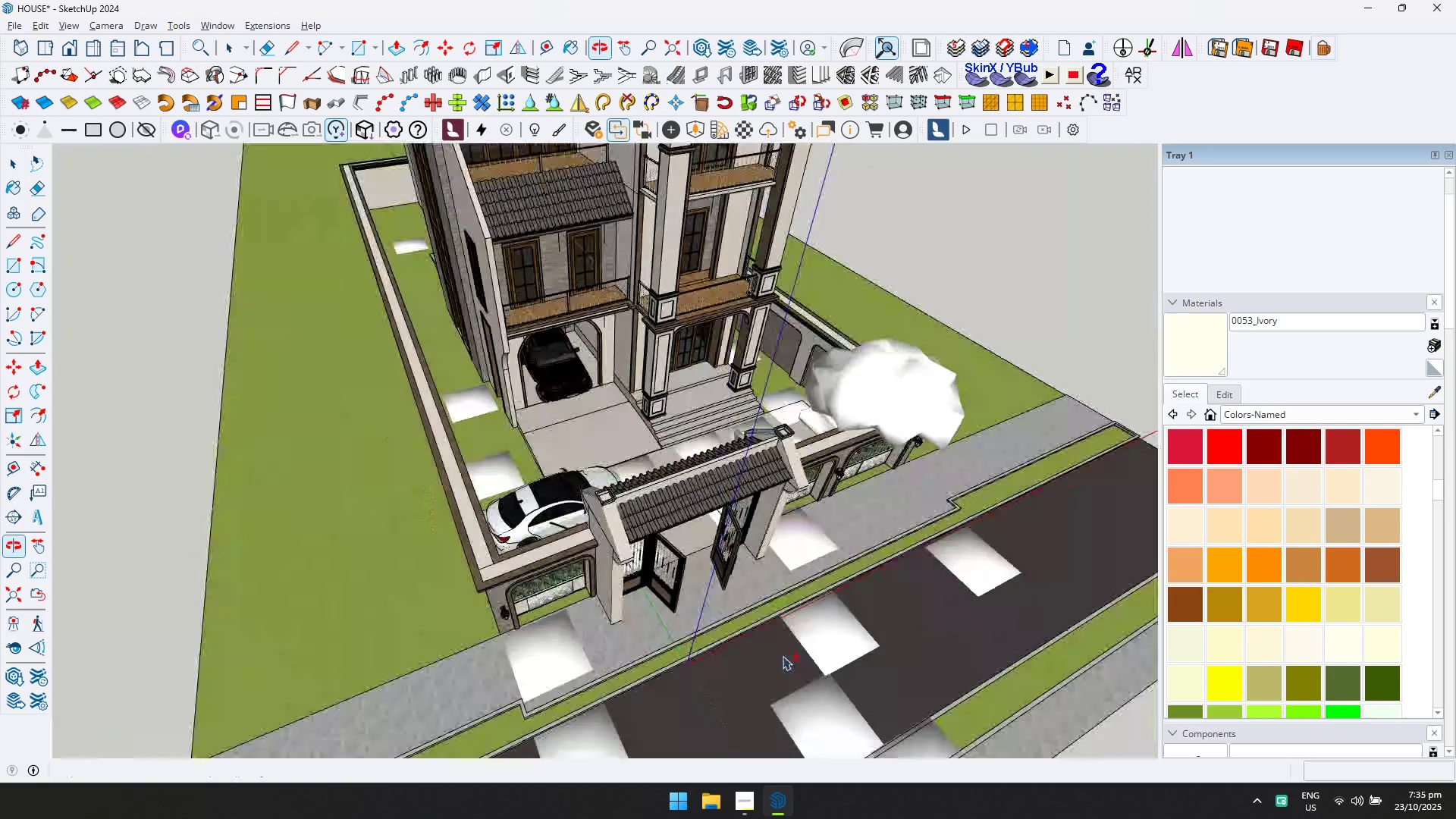 
hold_key(key=ShiftLeft, duration=0.32)
 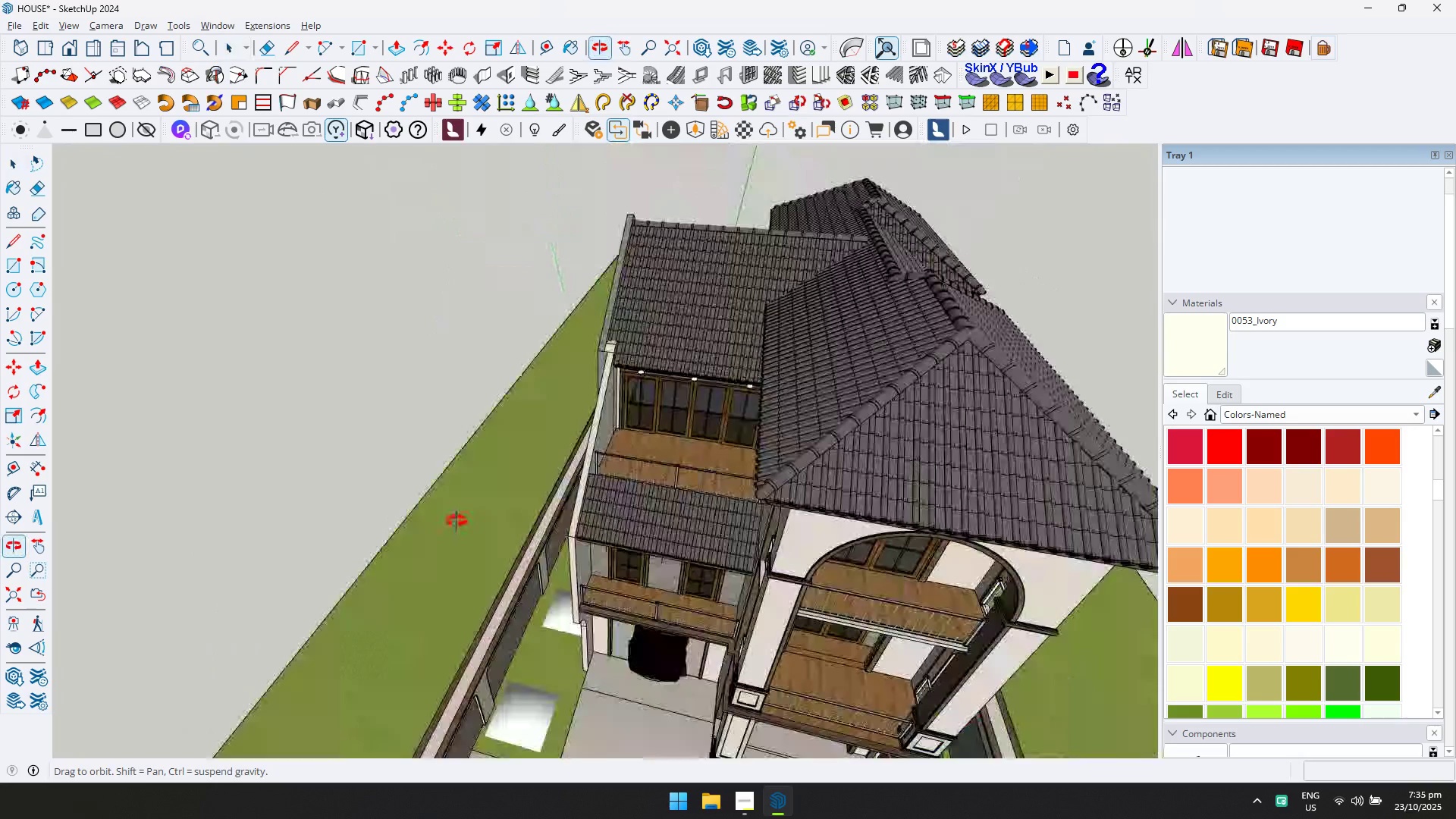 
hold_key(key=ShiftLeft, duration=0.31)
 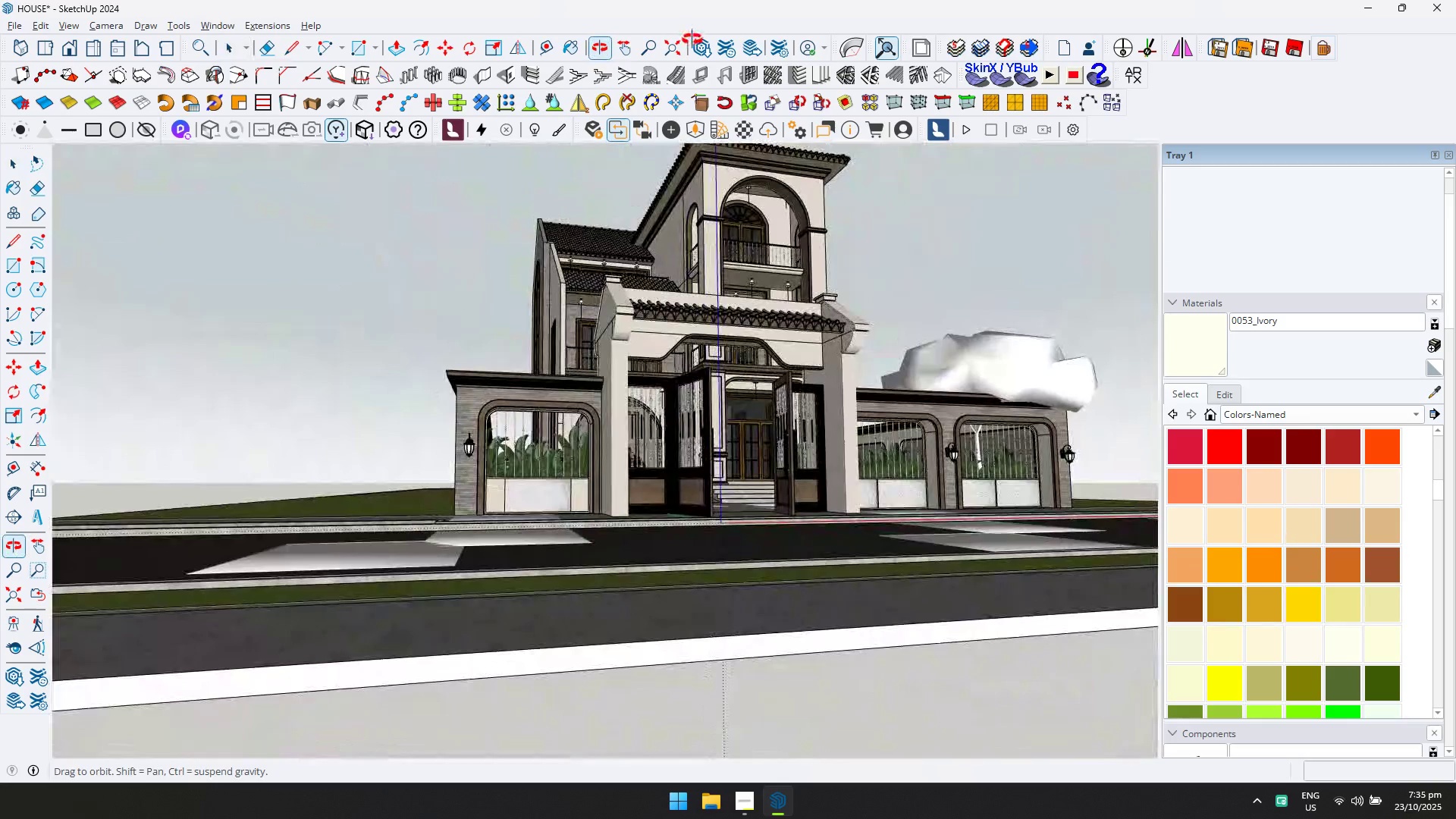 
hold_key(key=ShiftLeft, duration=0.78)
 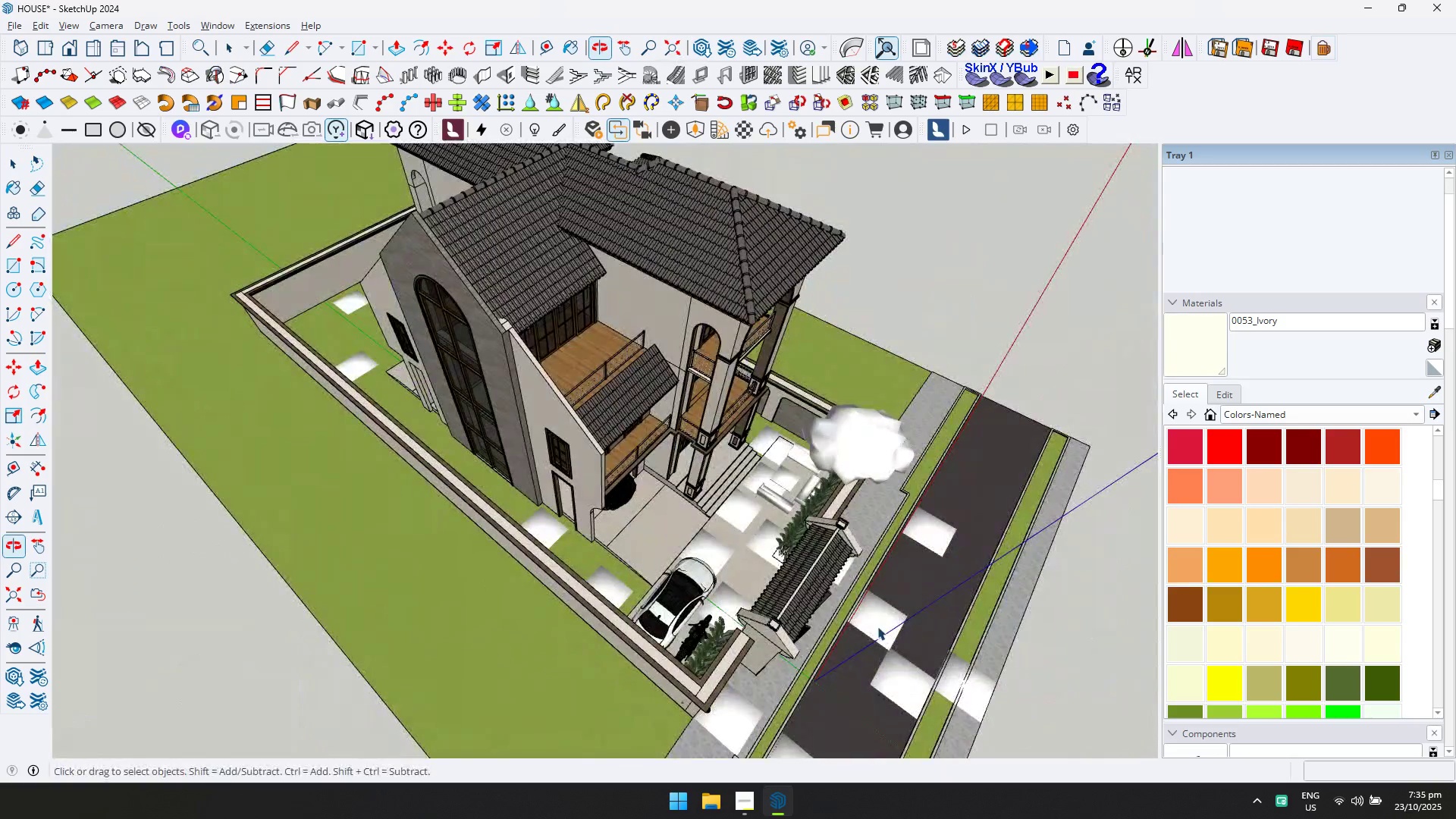 
hold_key(key=ShiftLeft, duration=0.4)
scroll: coordinate [431, 469], scroll_direction: down, amount: 2.0
 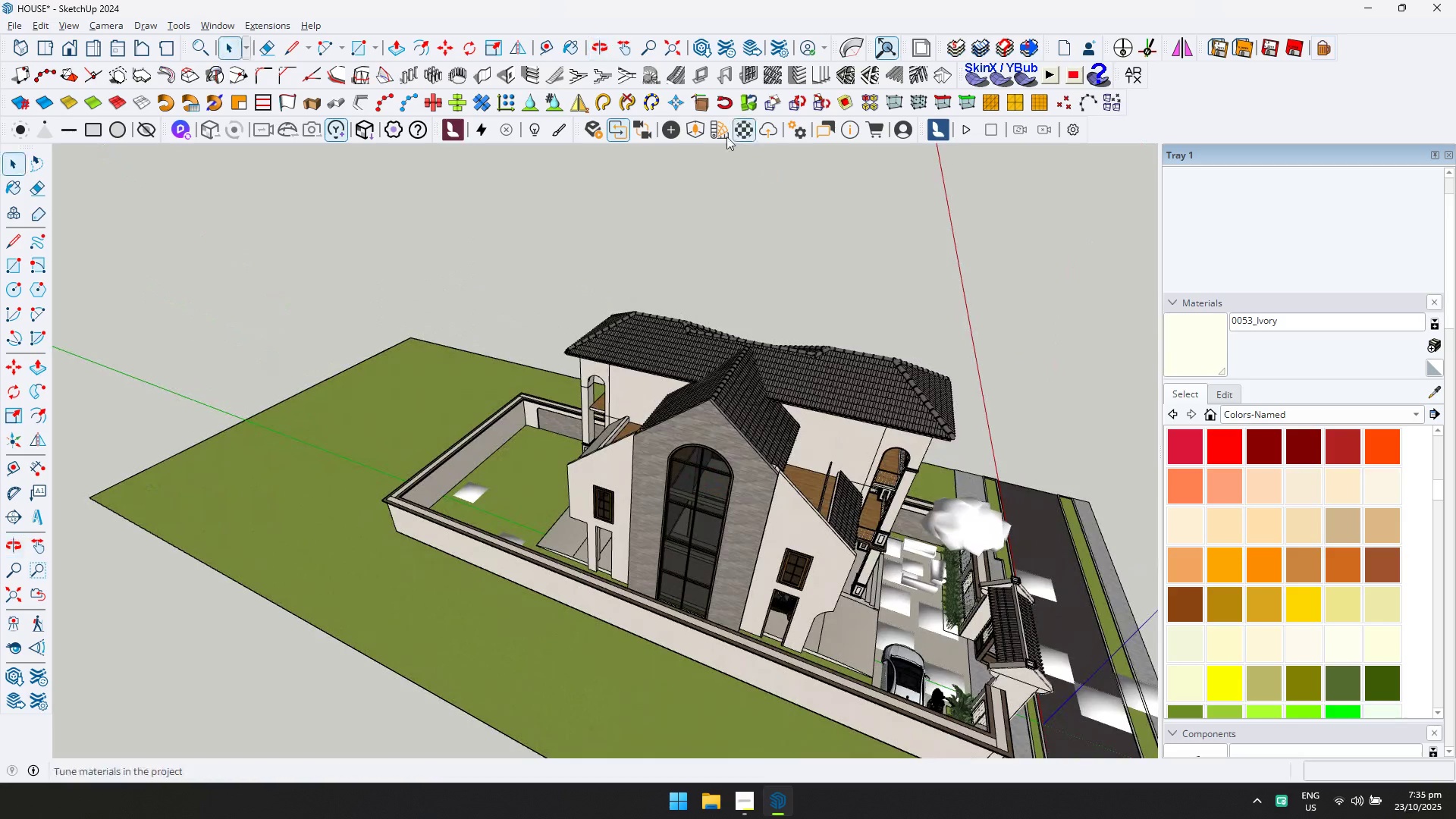 
left_click([695, 127])
 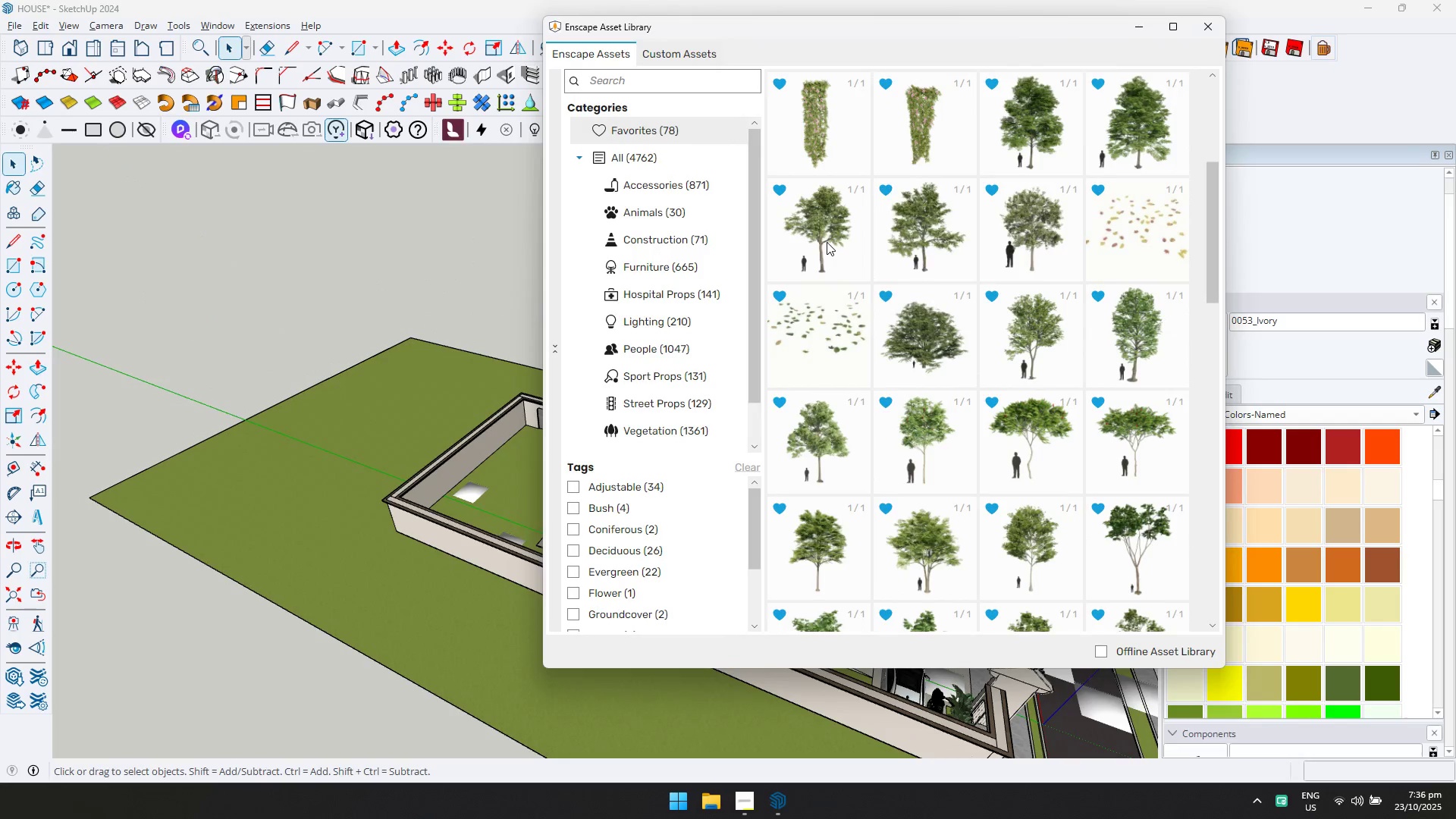 
double_click([824, 250])
 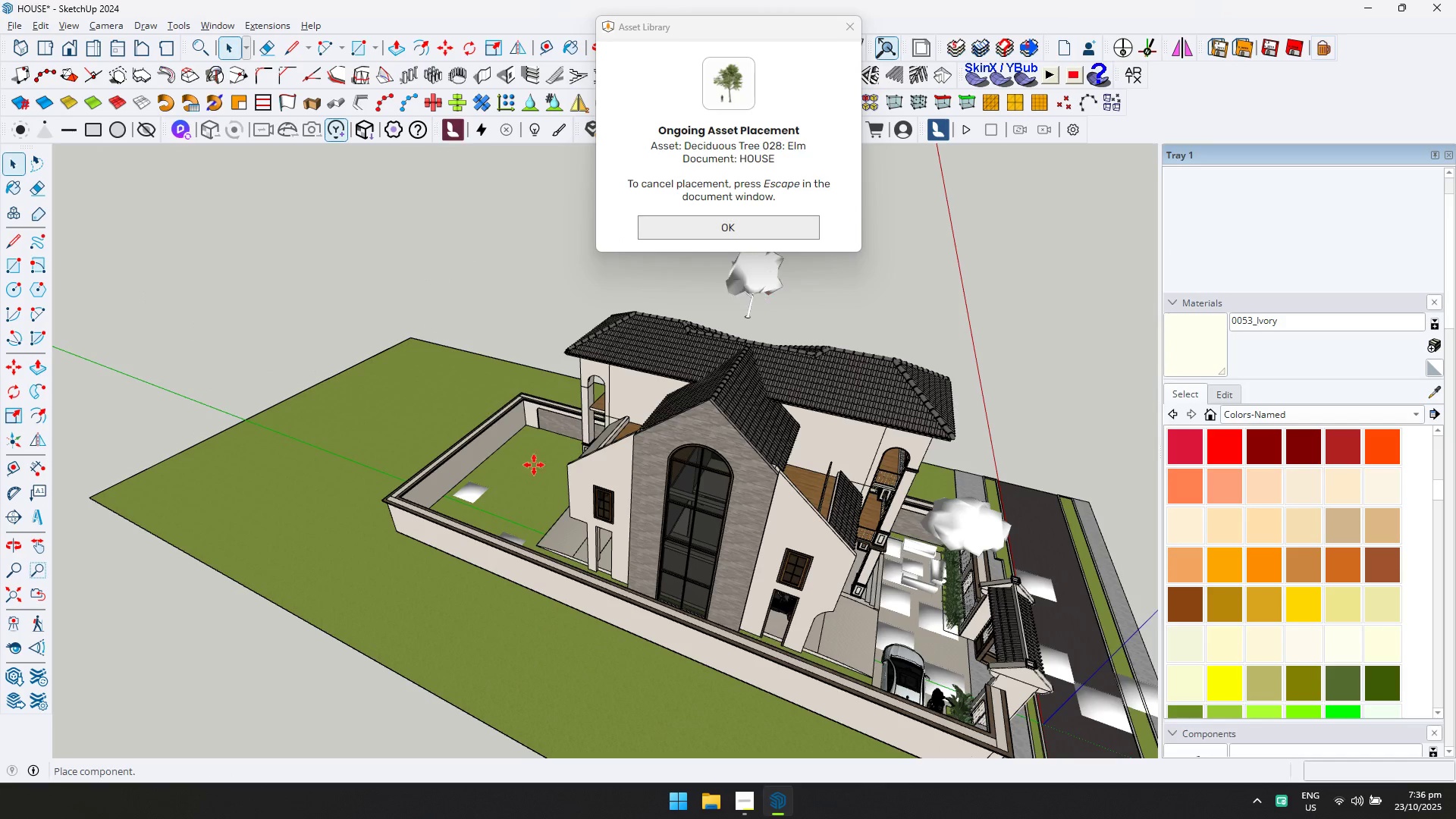 
scroll: coordinate [488, 513], scroll_direction: up, amount: 4.0
 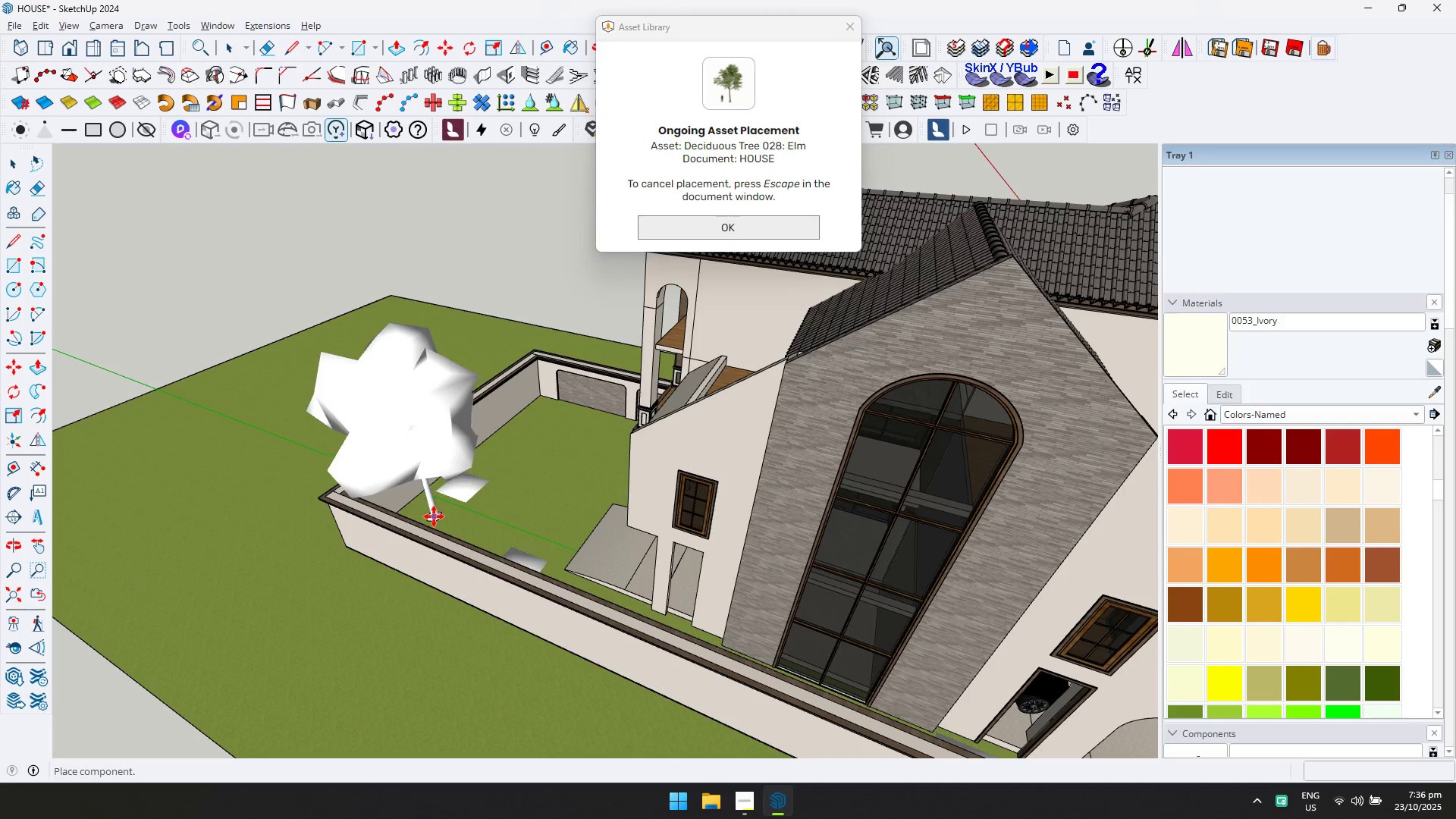 
left_click([431, 516])
 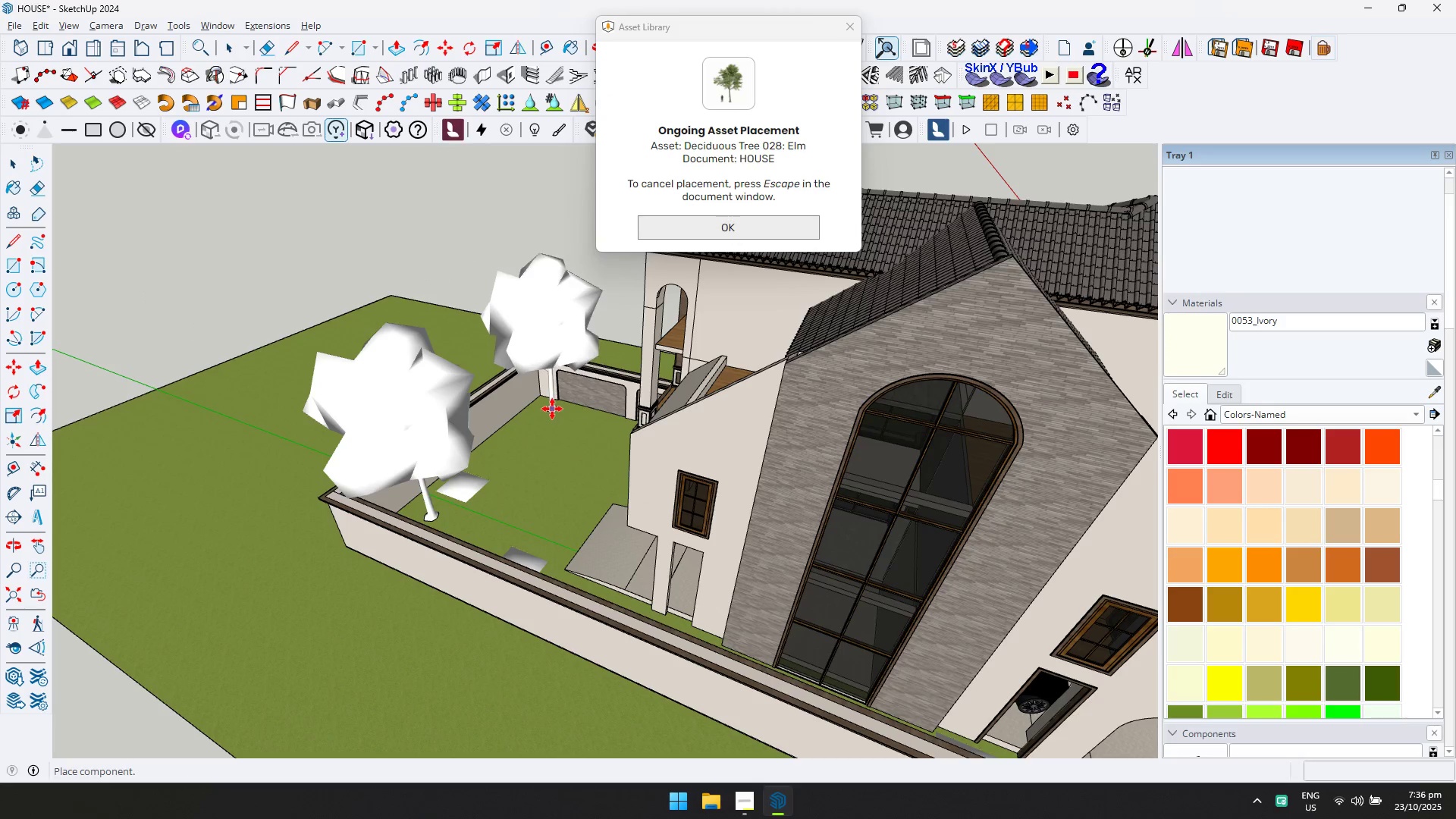 
left_click([548, 407])
 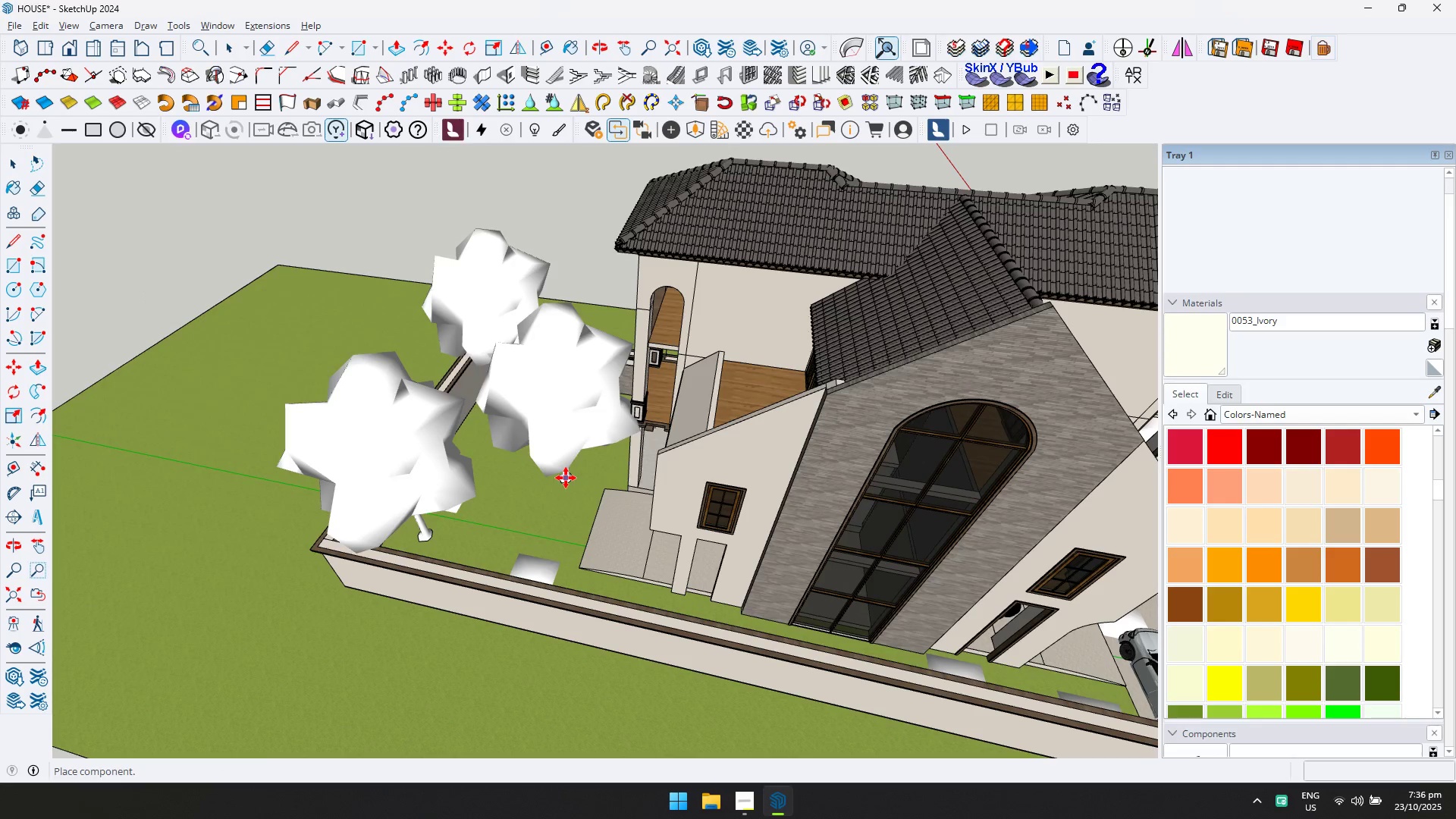 
left_click([555, 484])
 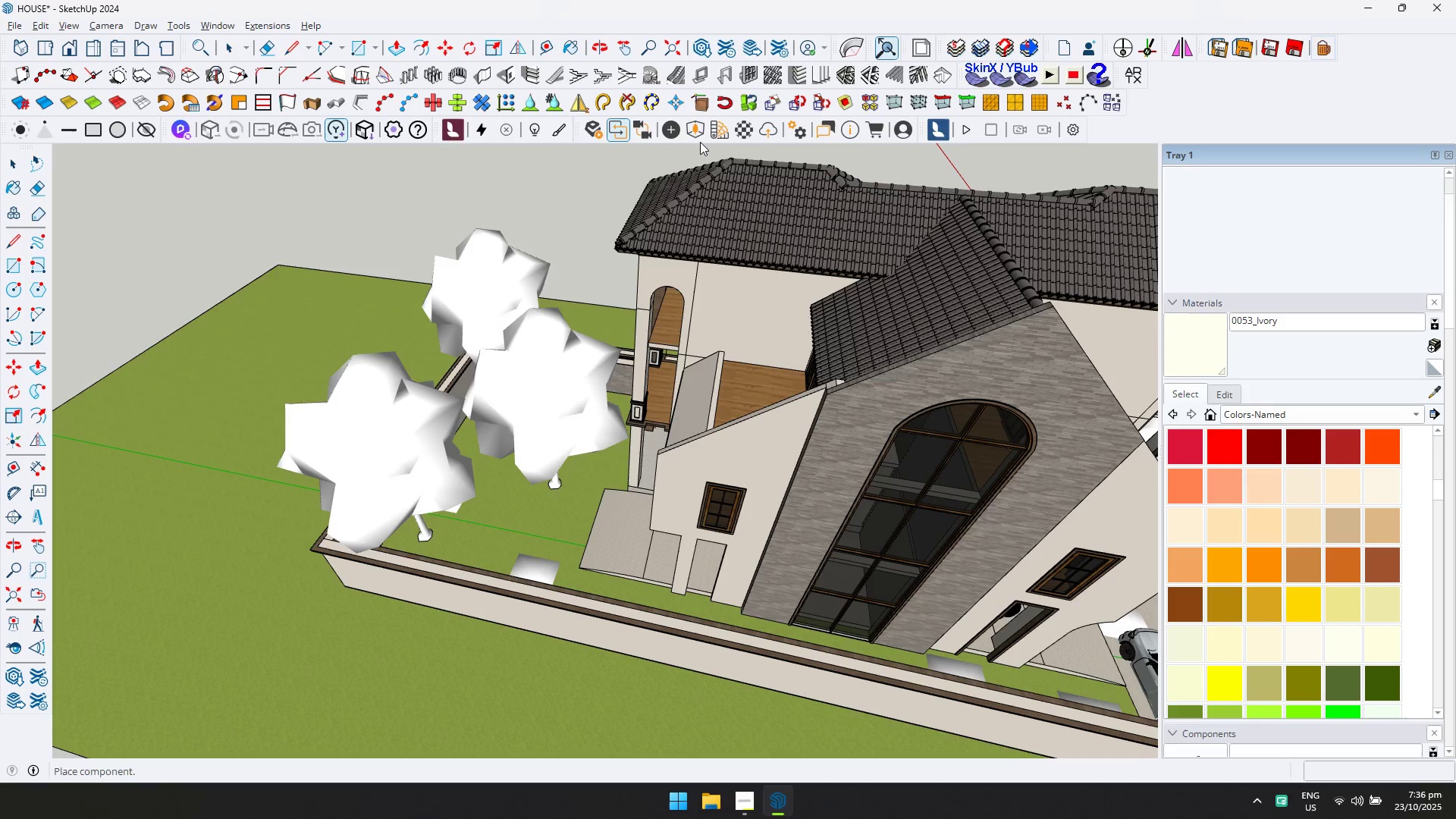 
left_click([700, 140])
 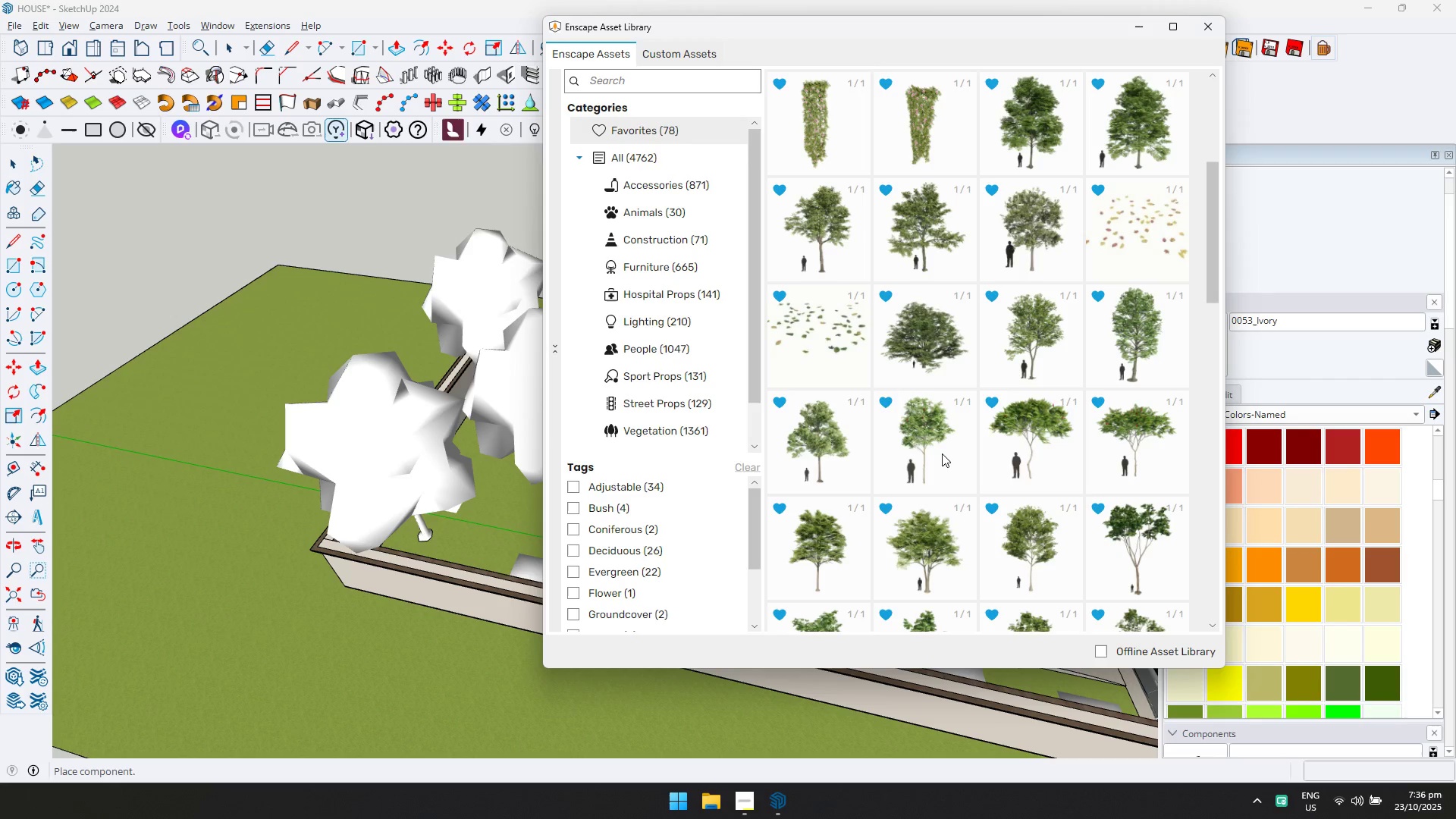 
double_click([921, 460])
 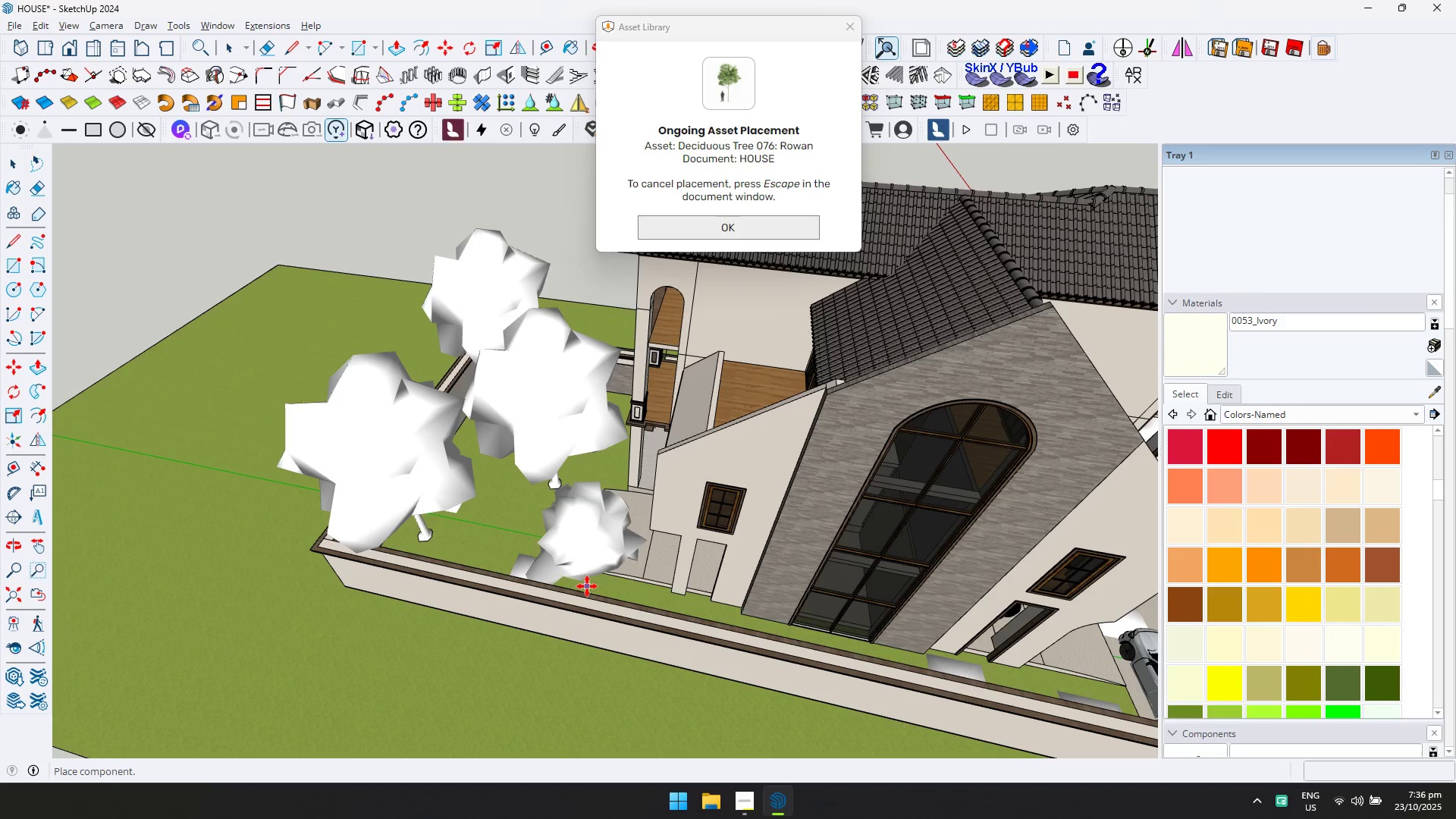 
left_click([587, 586])
 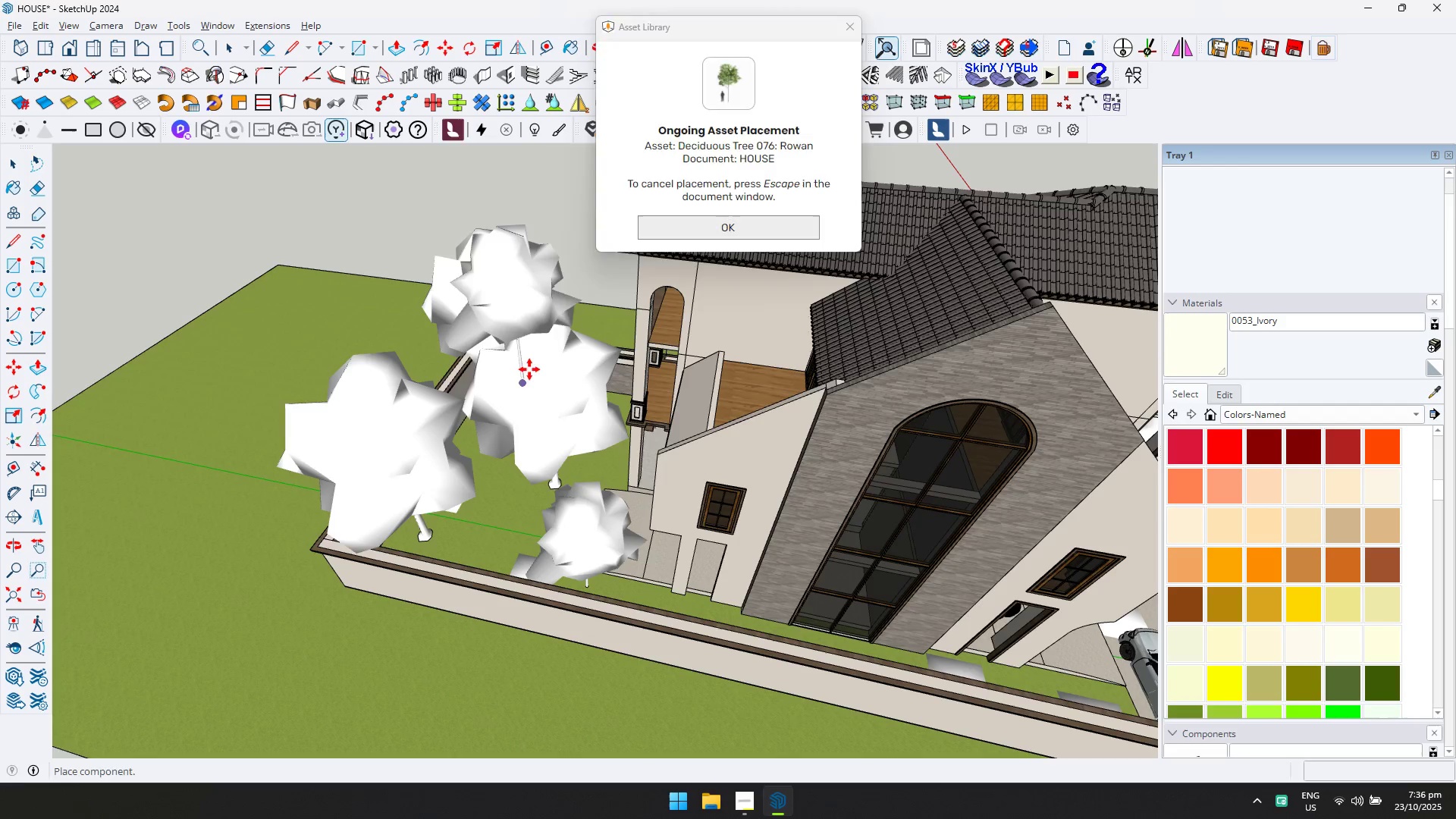 
key(Shift+ShiftLeft)
 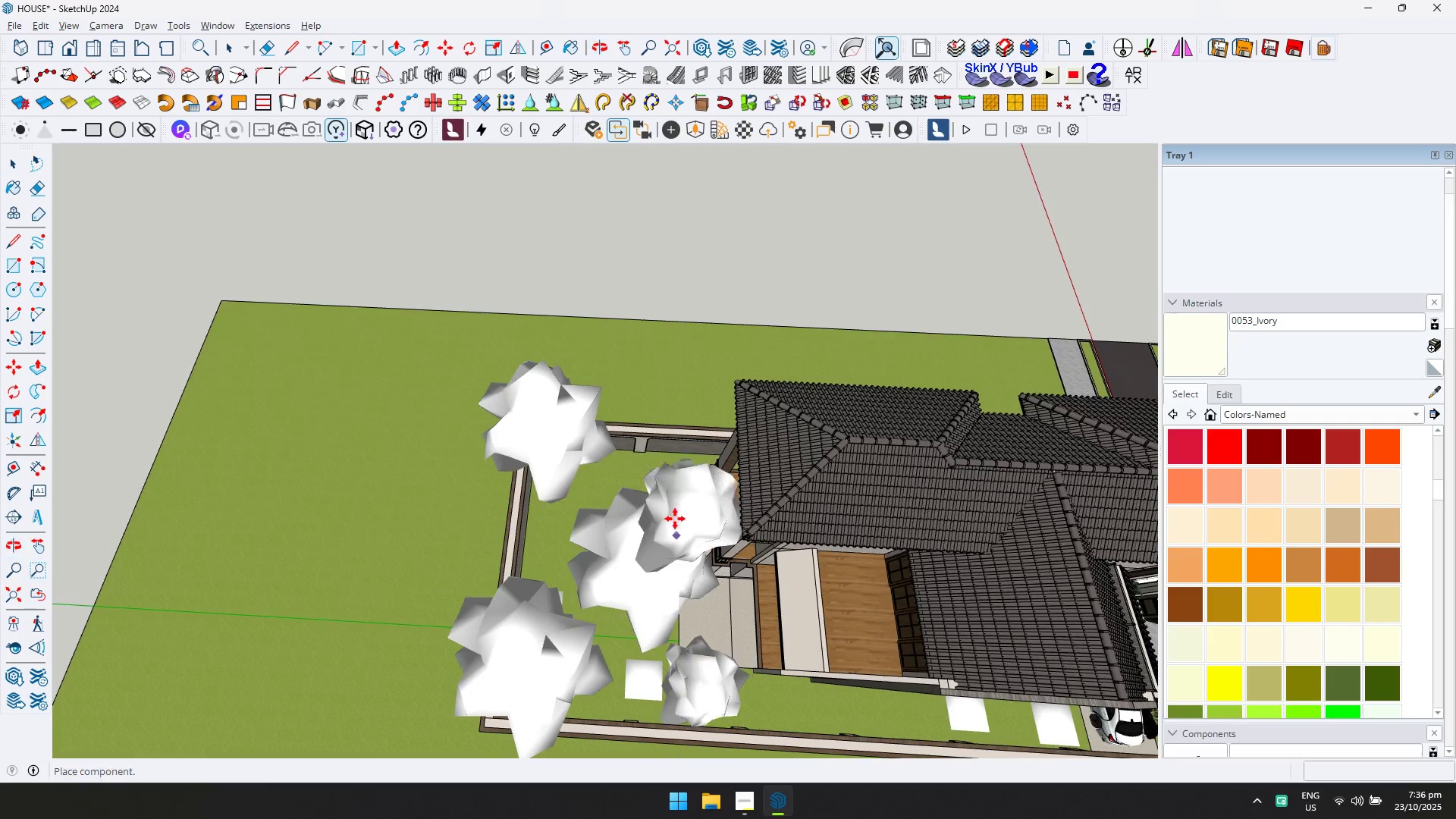 
scroll: coordinate [668, 494], scroll_direction: up, amount: 2.0
 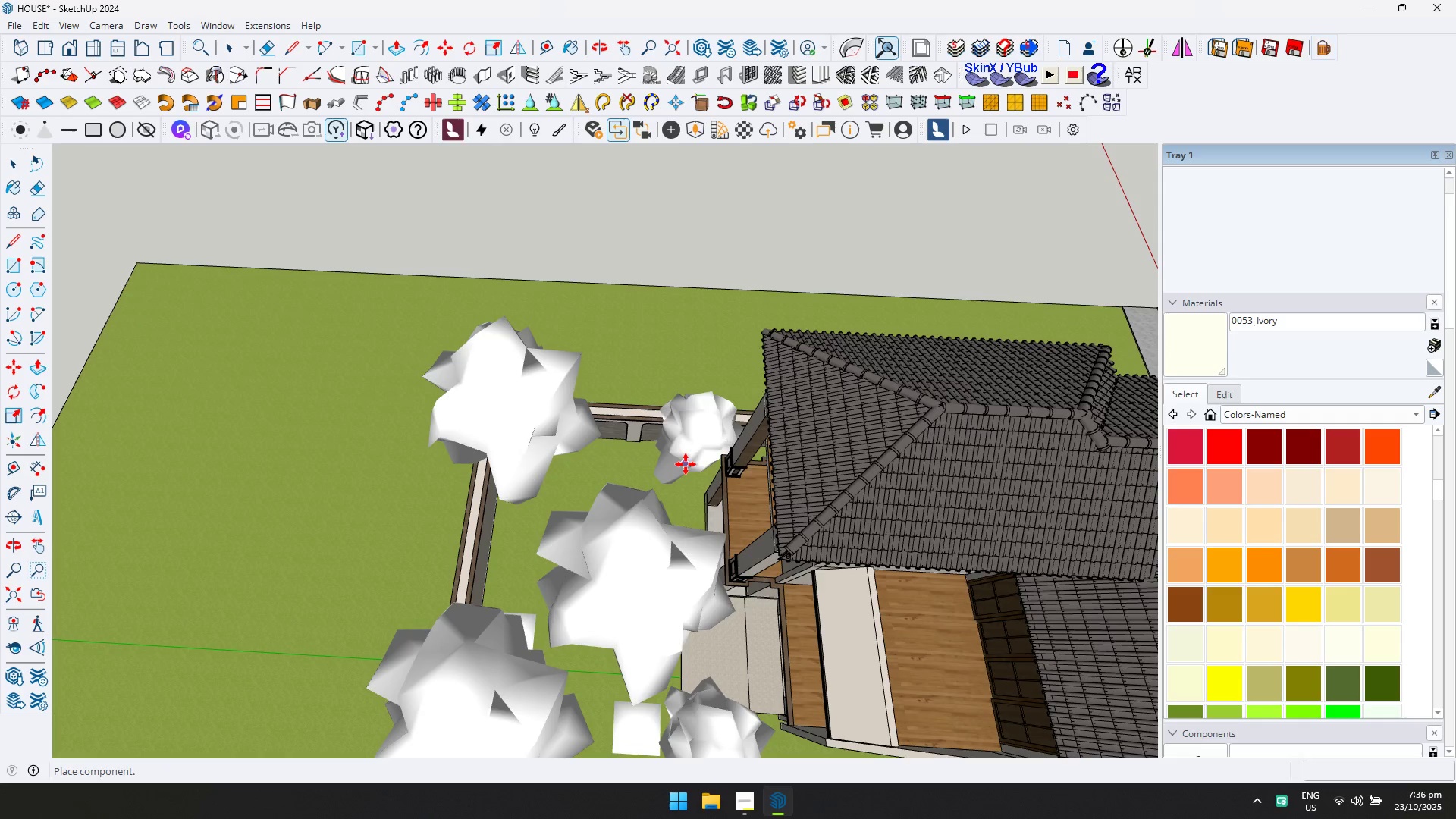 
left_click([686, 464])
 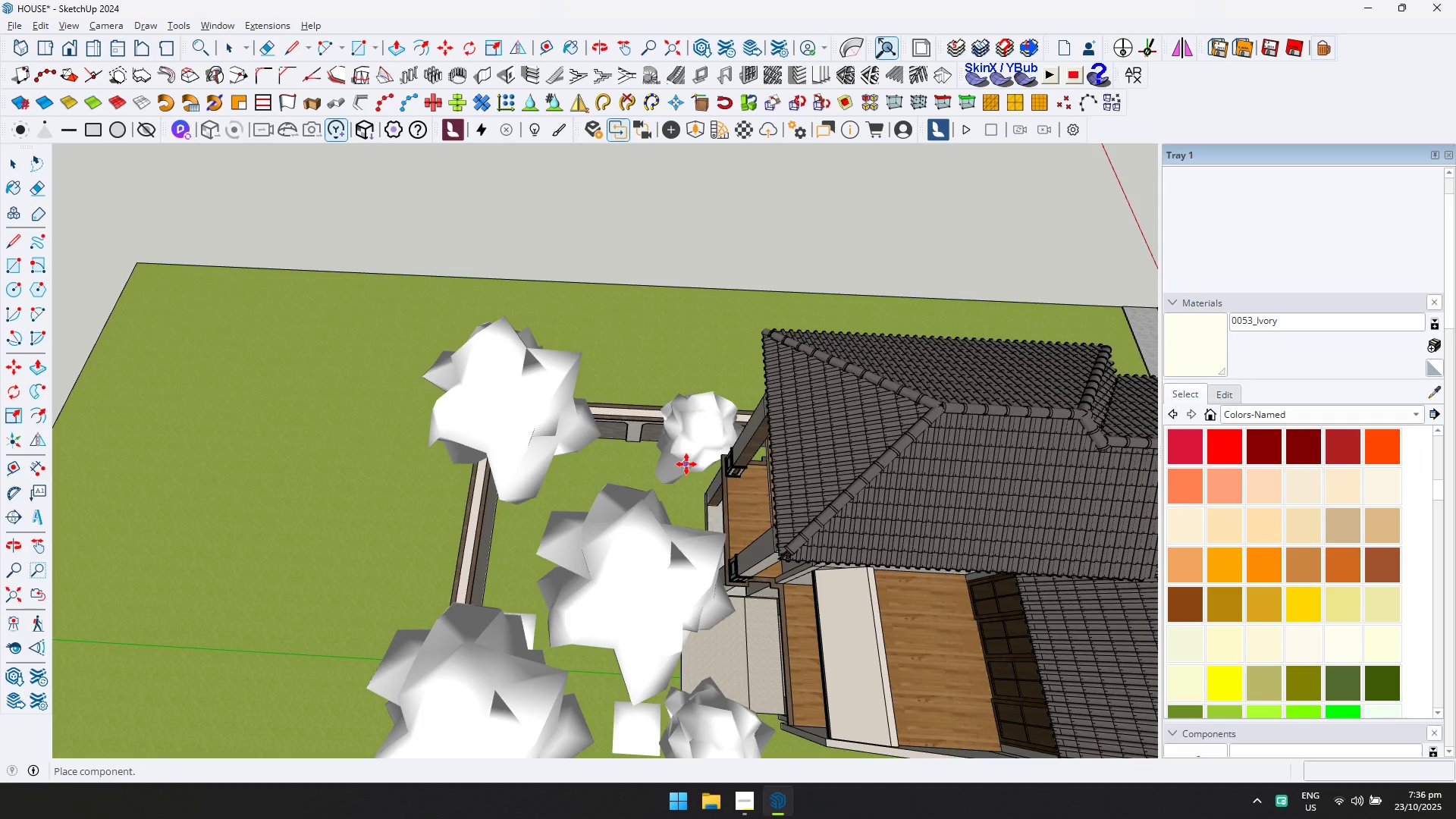 
scroll: coordinate [650, 447], scroll_direction: down, amount: 5.0
 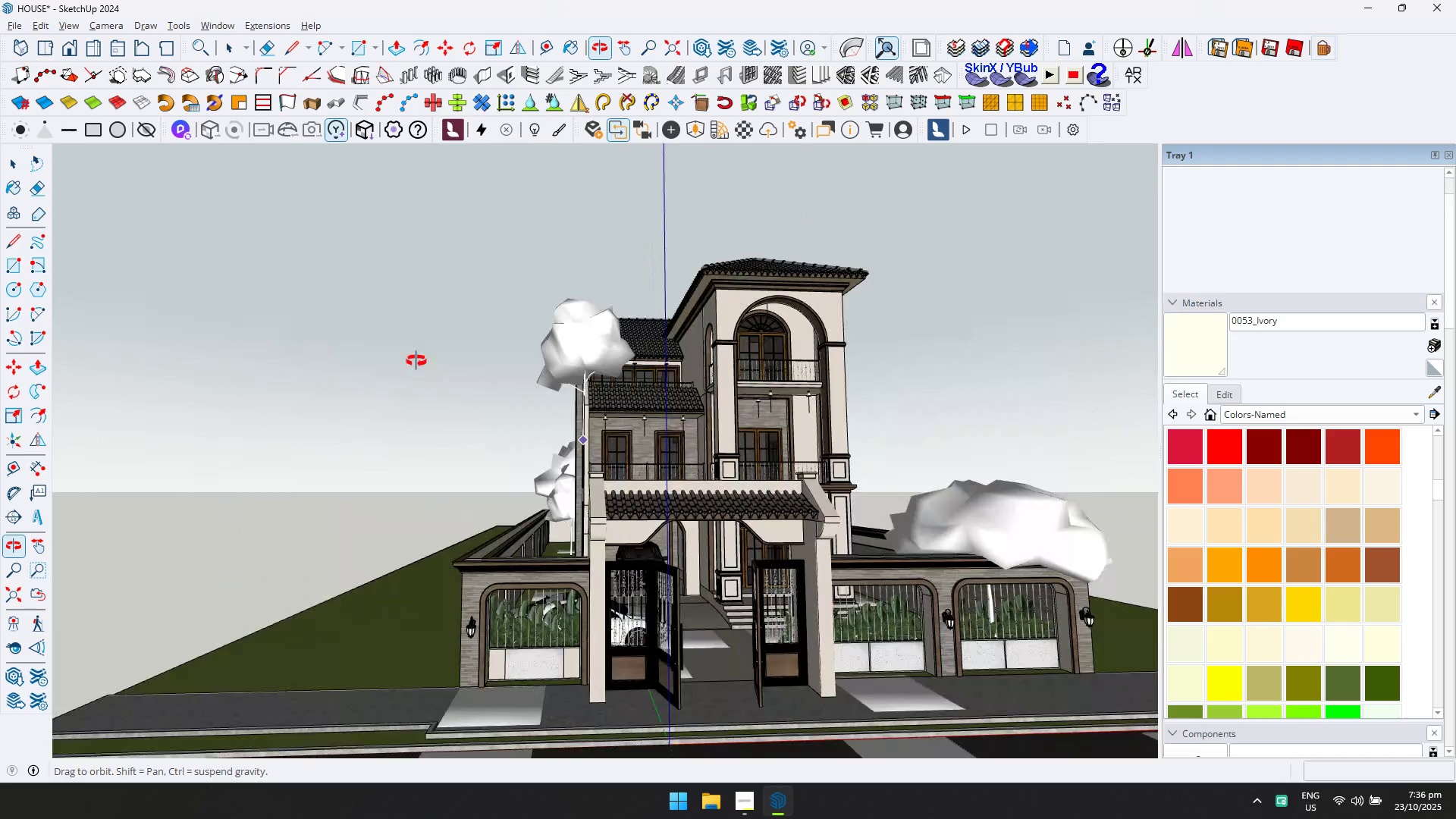 
key(Shift+ShiftLeft)